 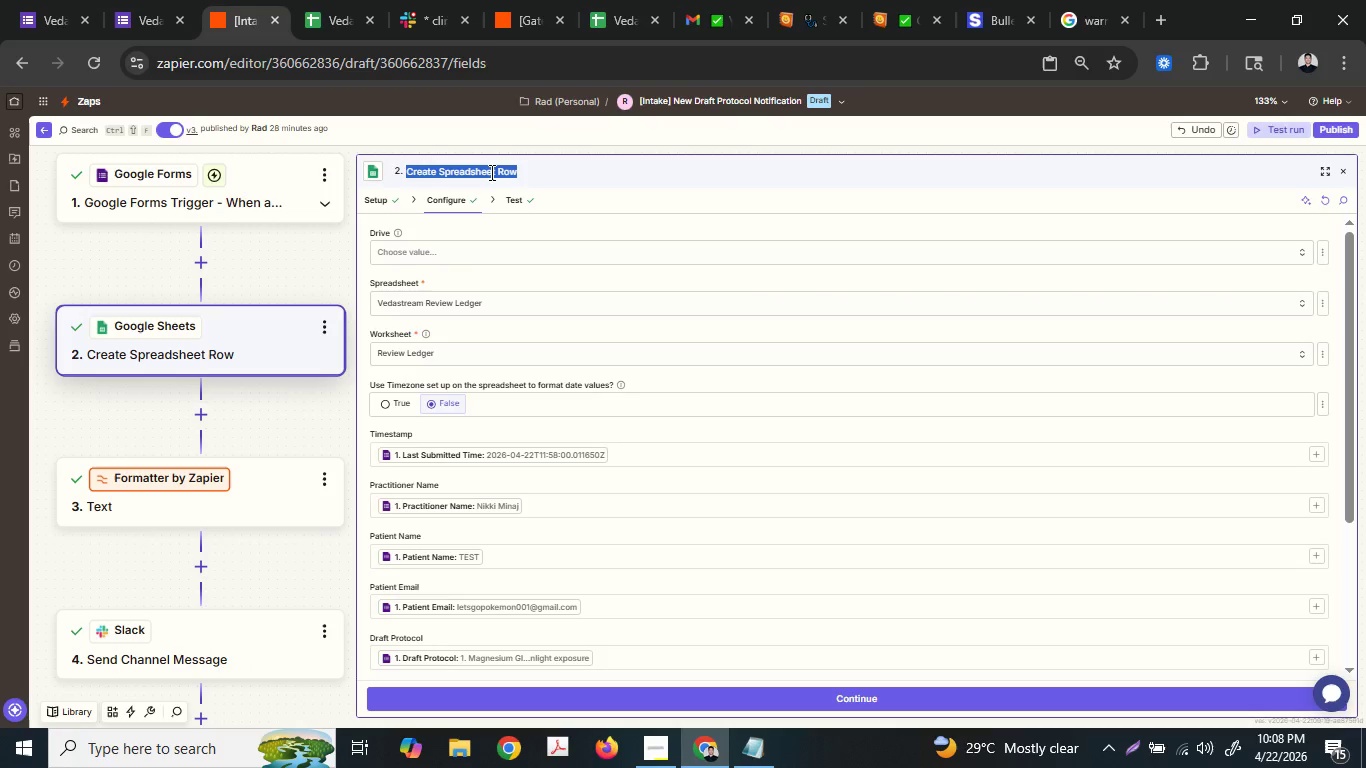 
type(Log the for)
 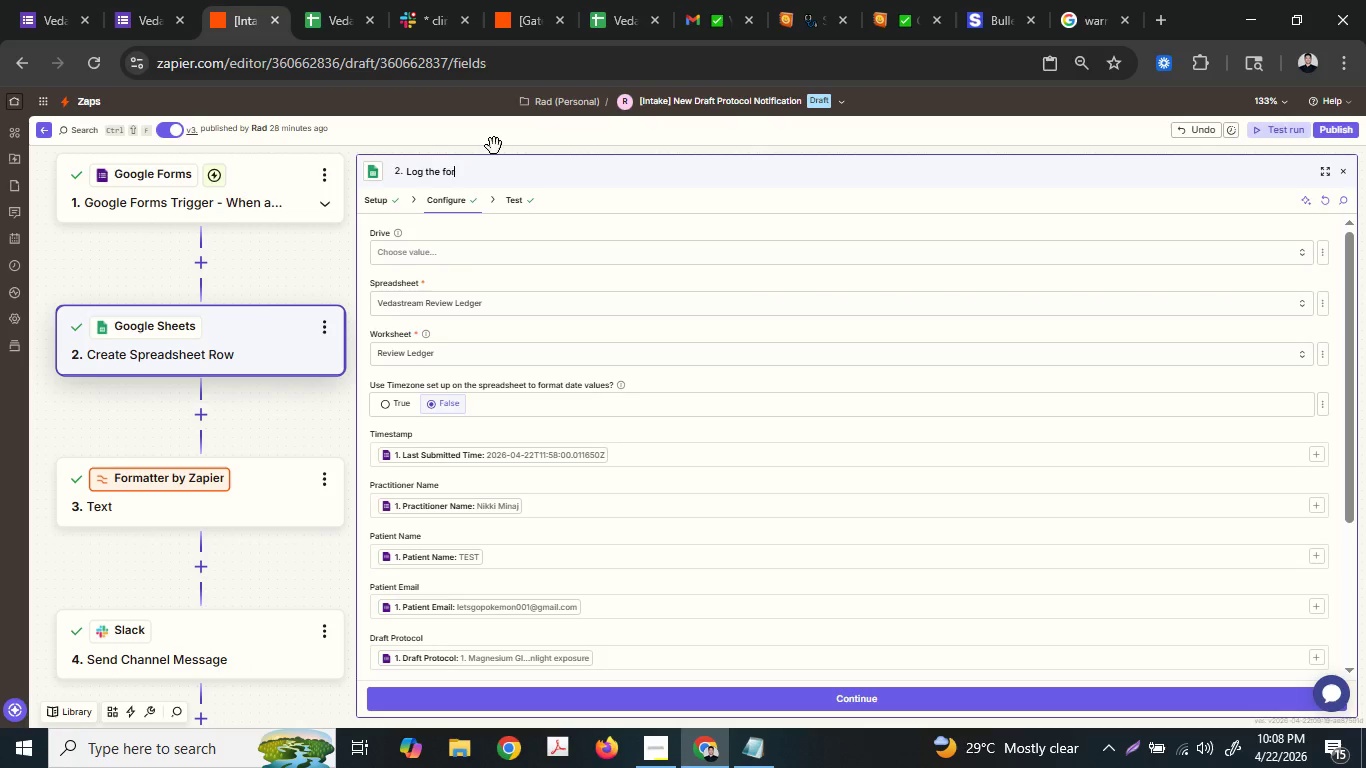 
type(m submission)
 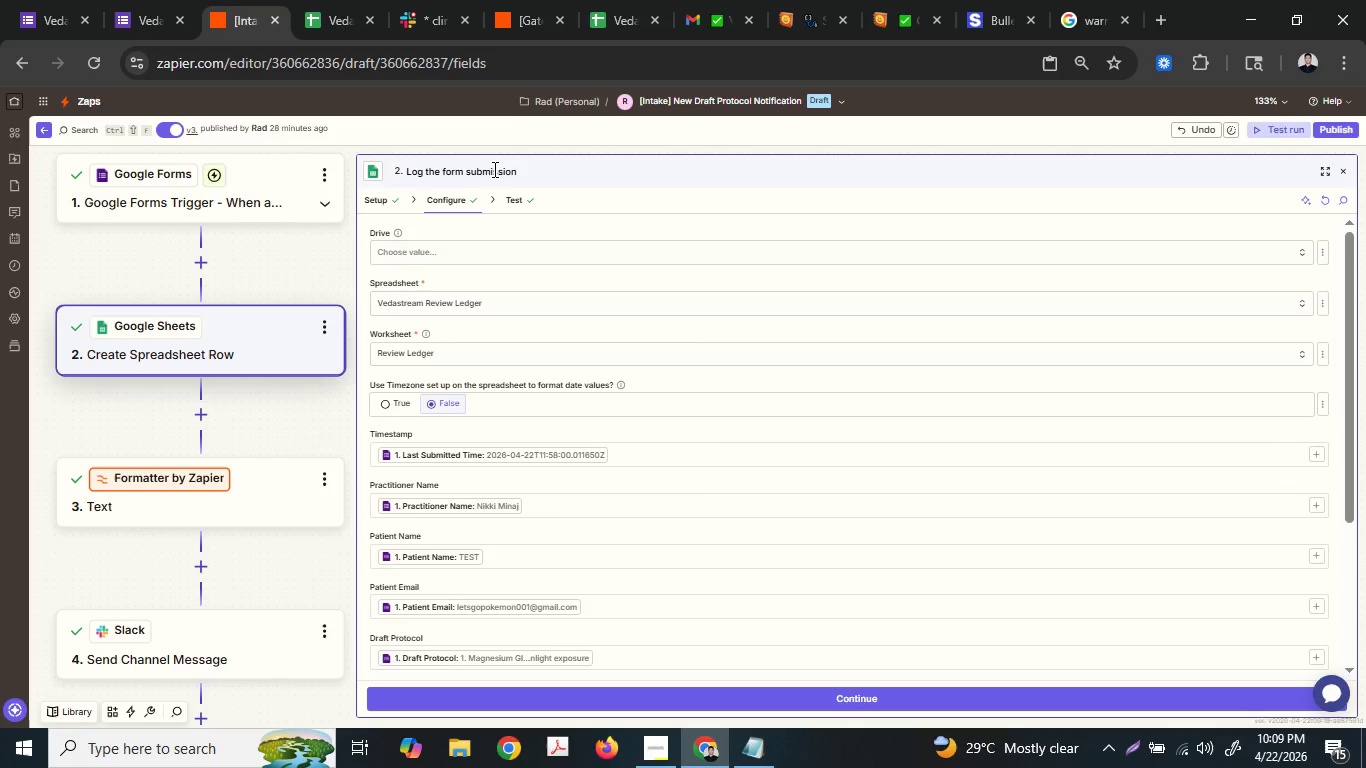 
type( in the Review Ledger)
 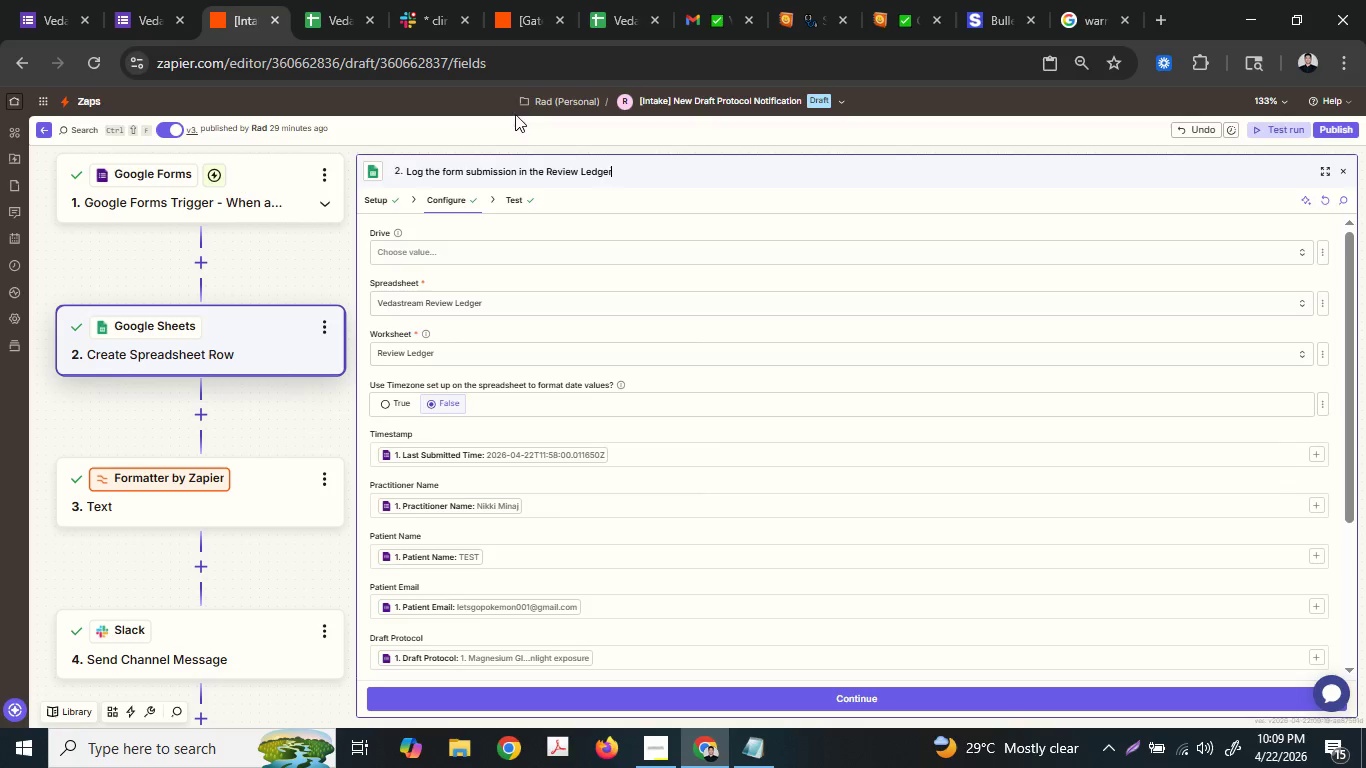 
hold_key(key=ArrowLeft, duration=0.88)
 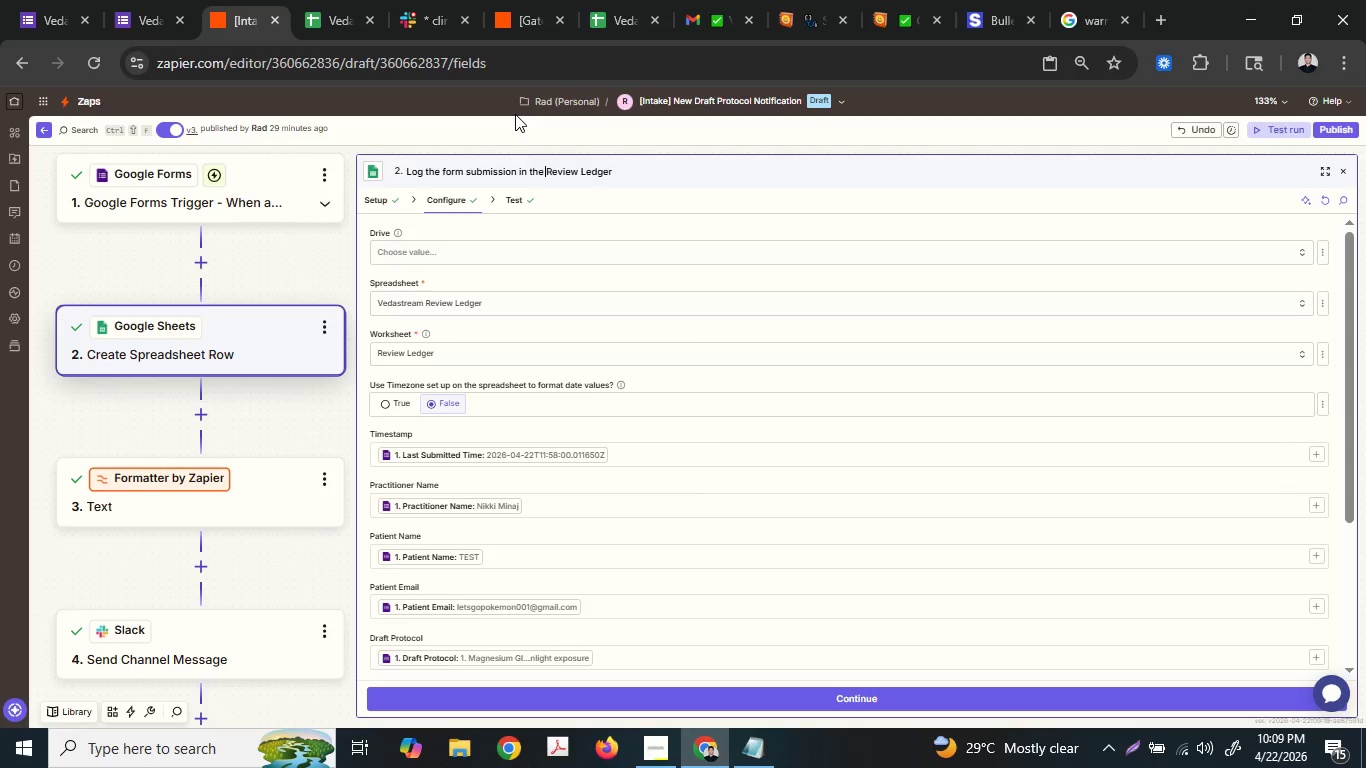 
key(ArrowRight)
 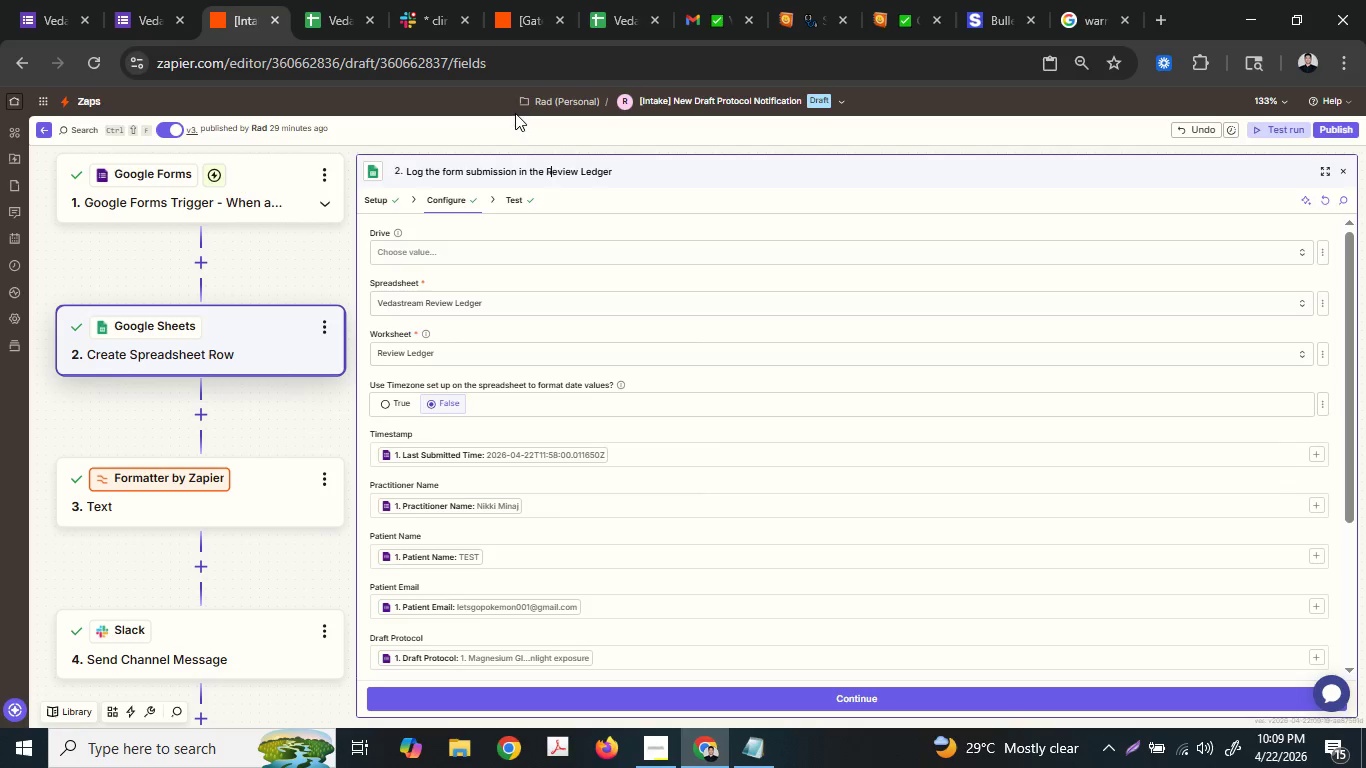 
key(ArrowRight)
 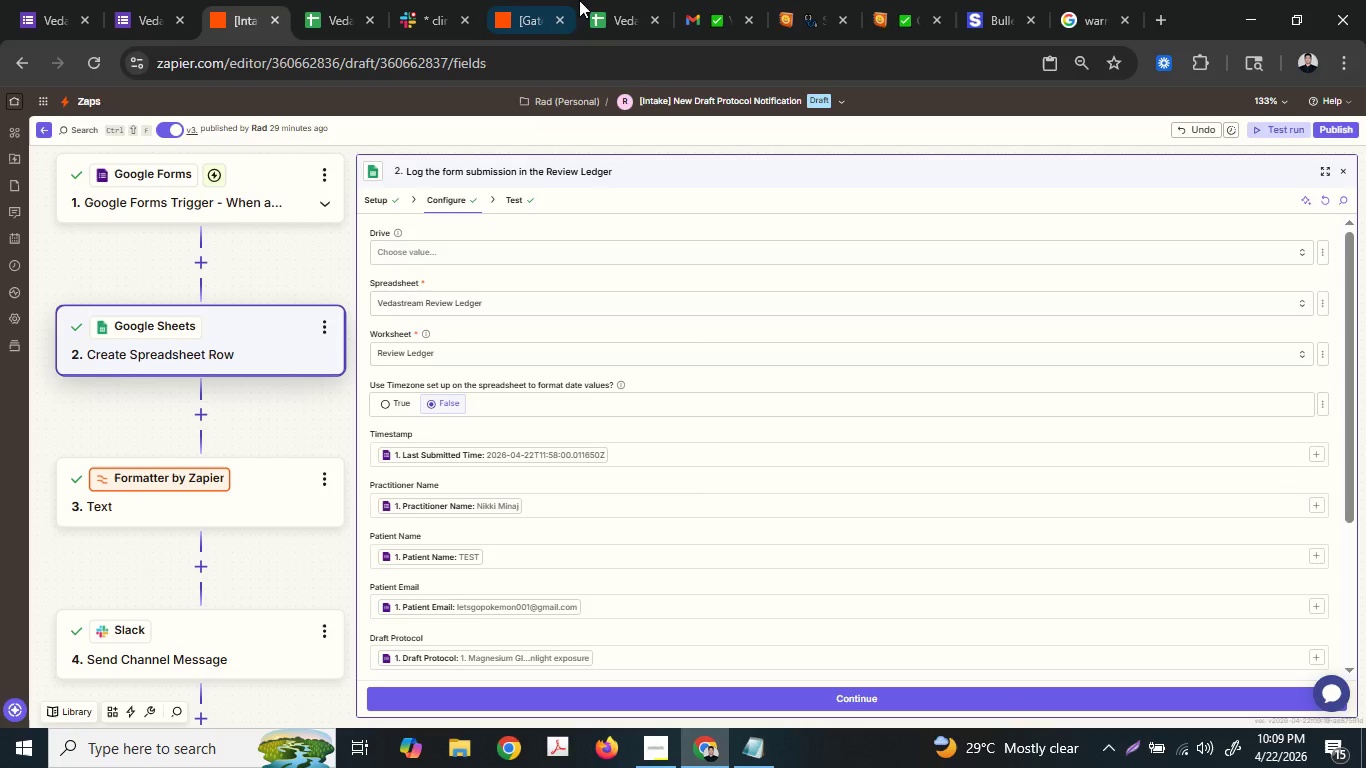 
left_click([623, 0])
 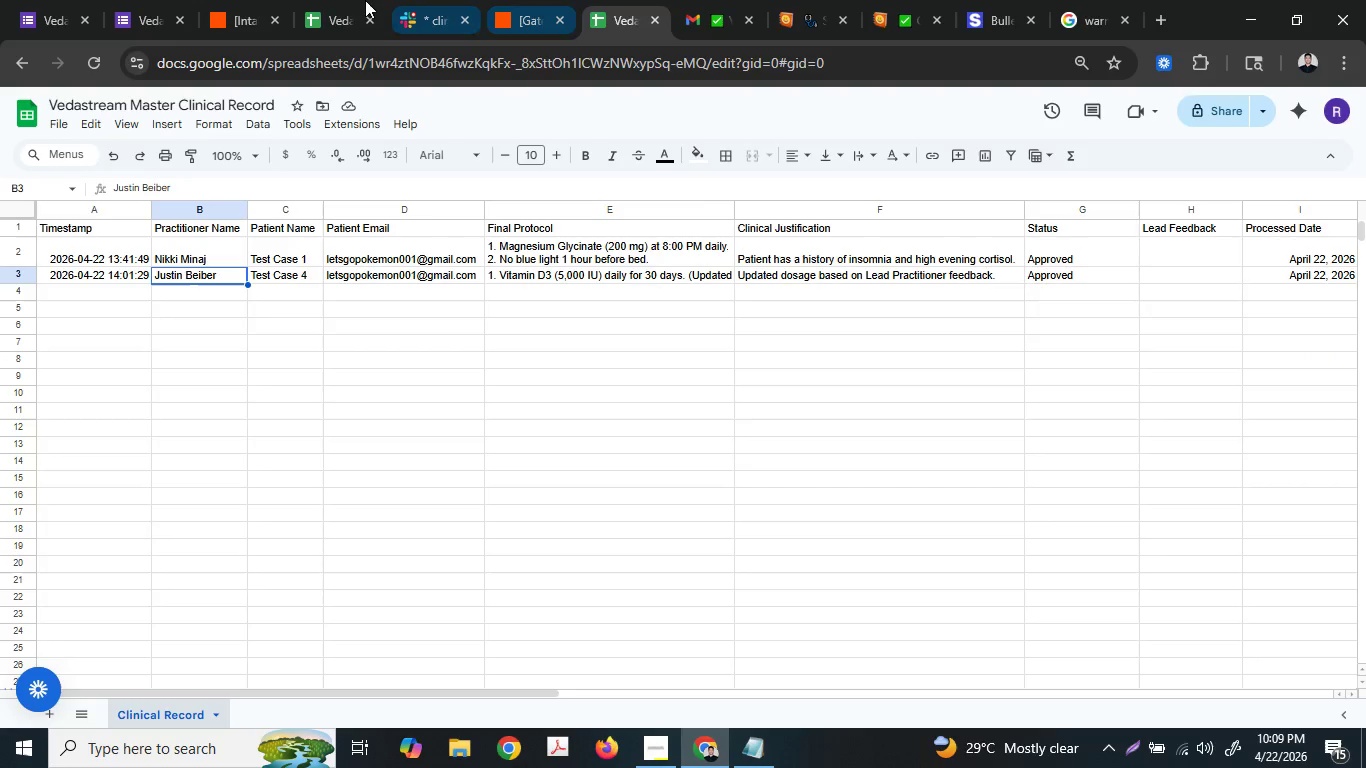 
left_click([316, 0])
 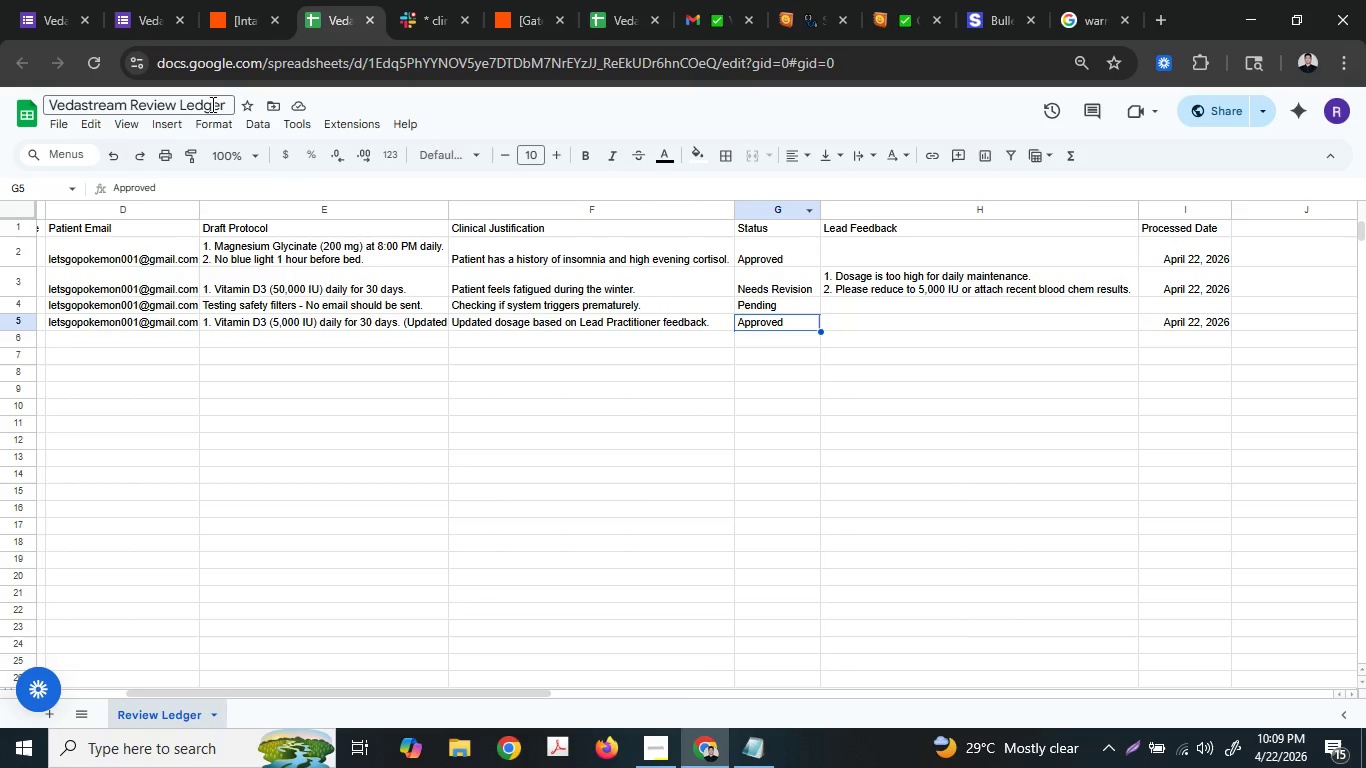 
key(Control+A)
 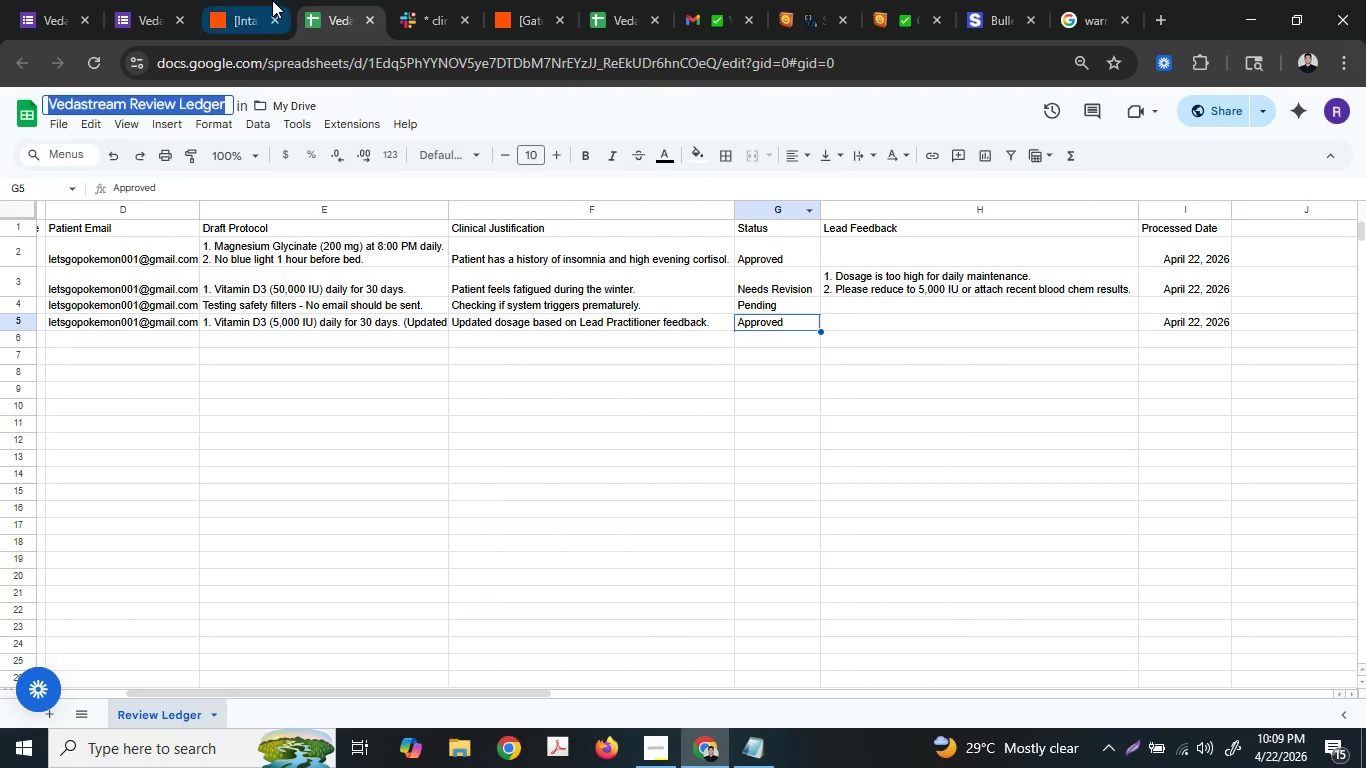 
key(Control+C)
 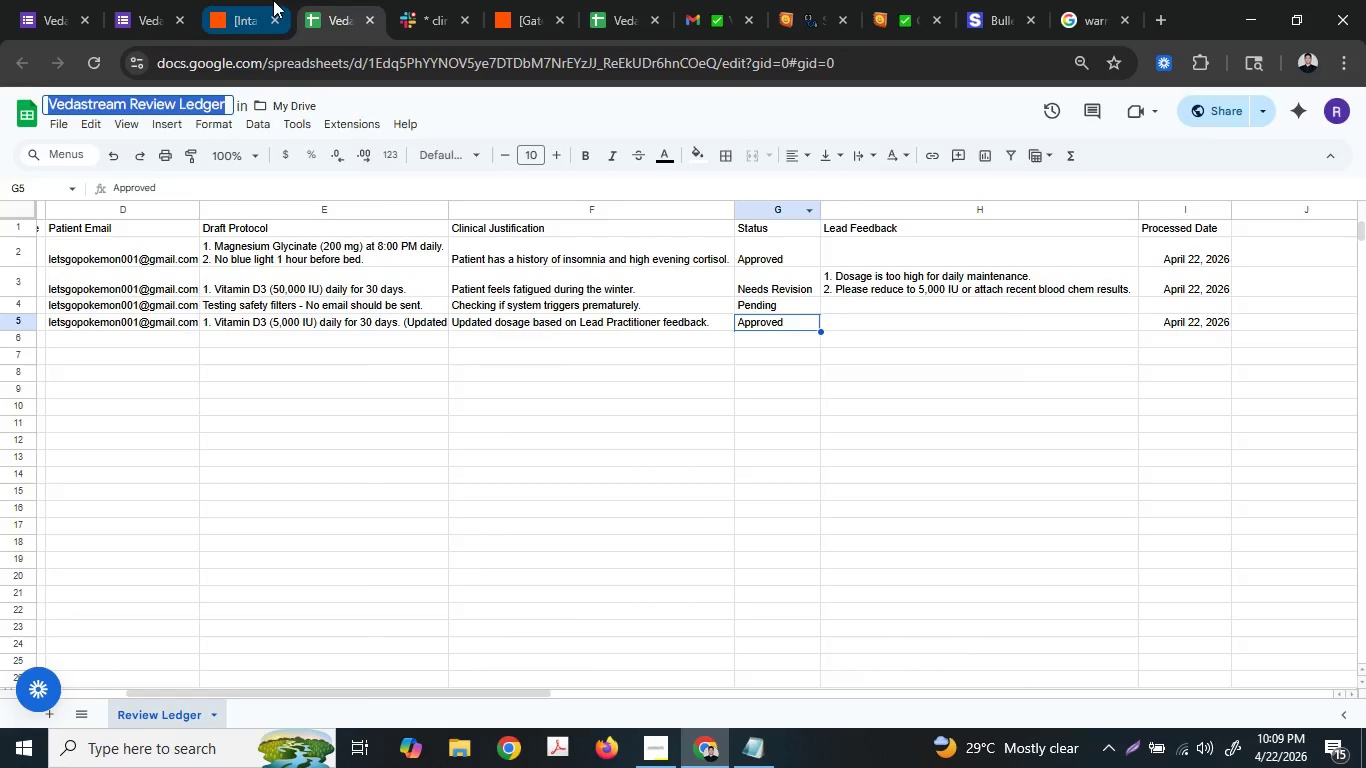 
left_click([273, 0])
 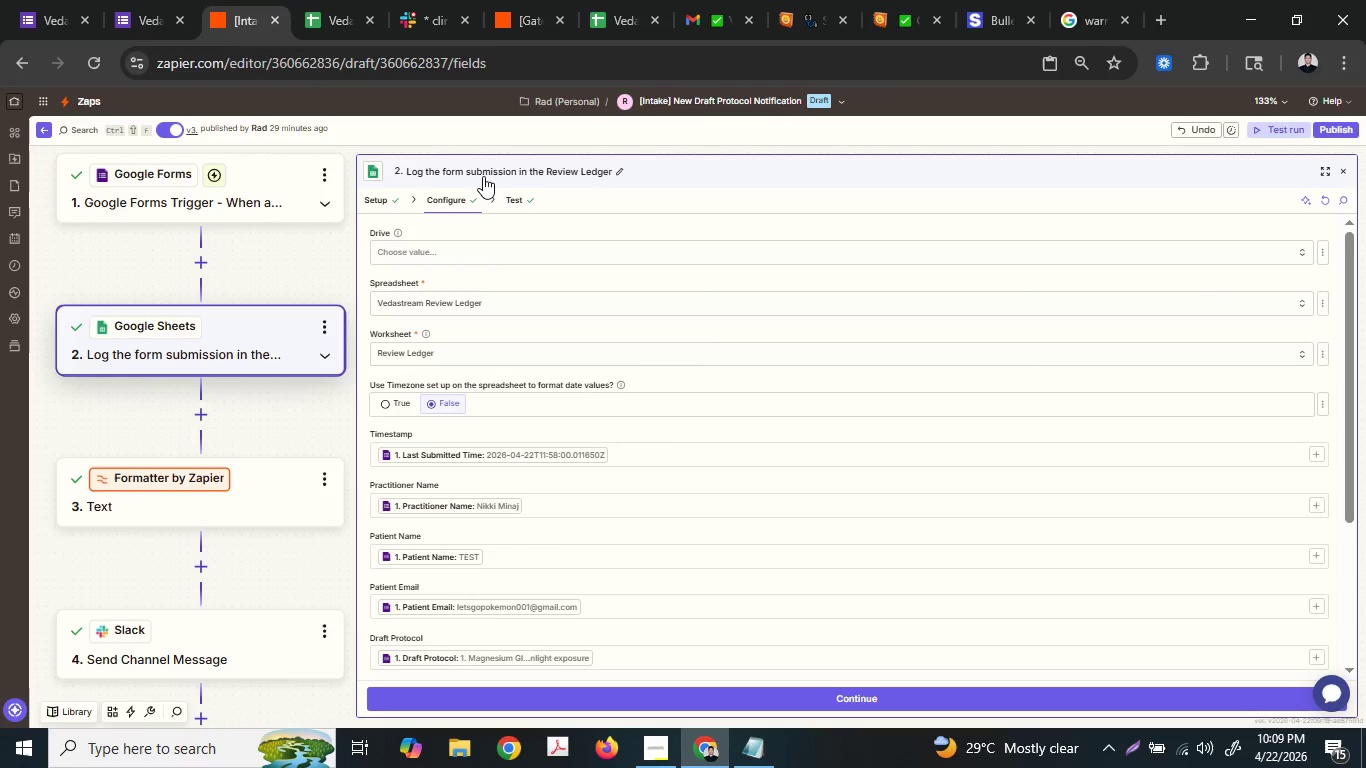 
left_click([480, 165])
 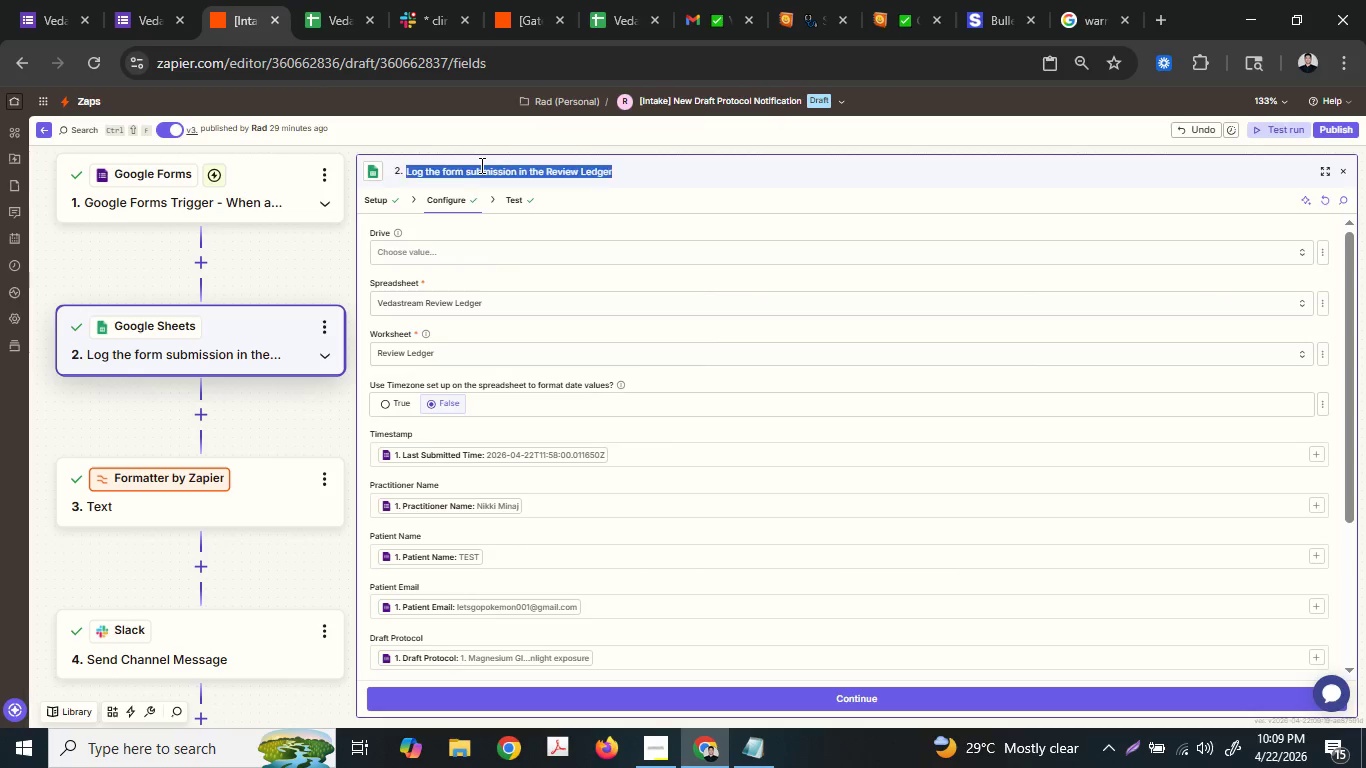 
key(Control+ControlLeft)
 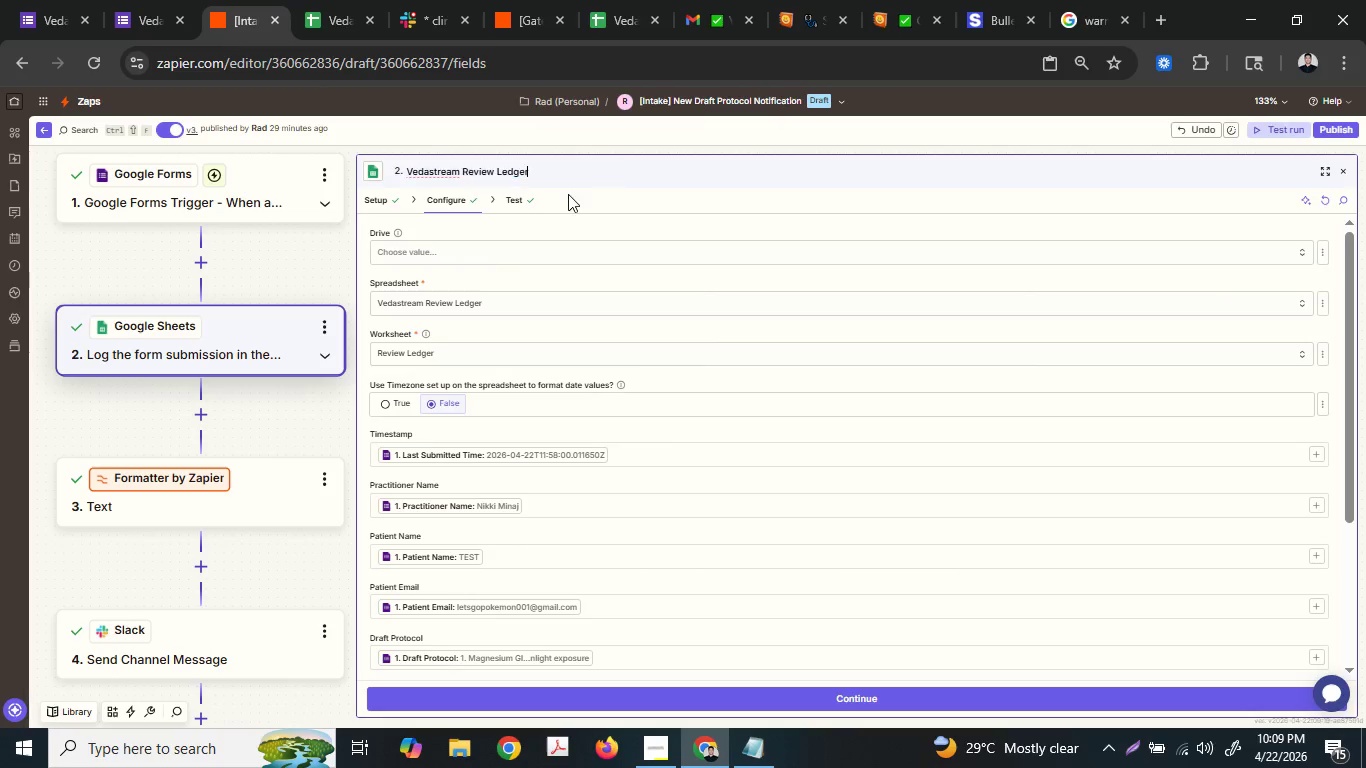 
key(Control+V)
 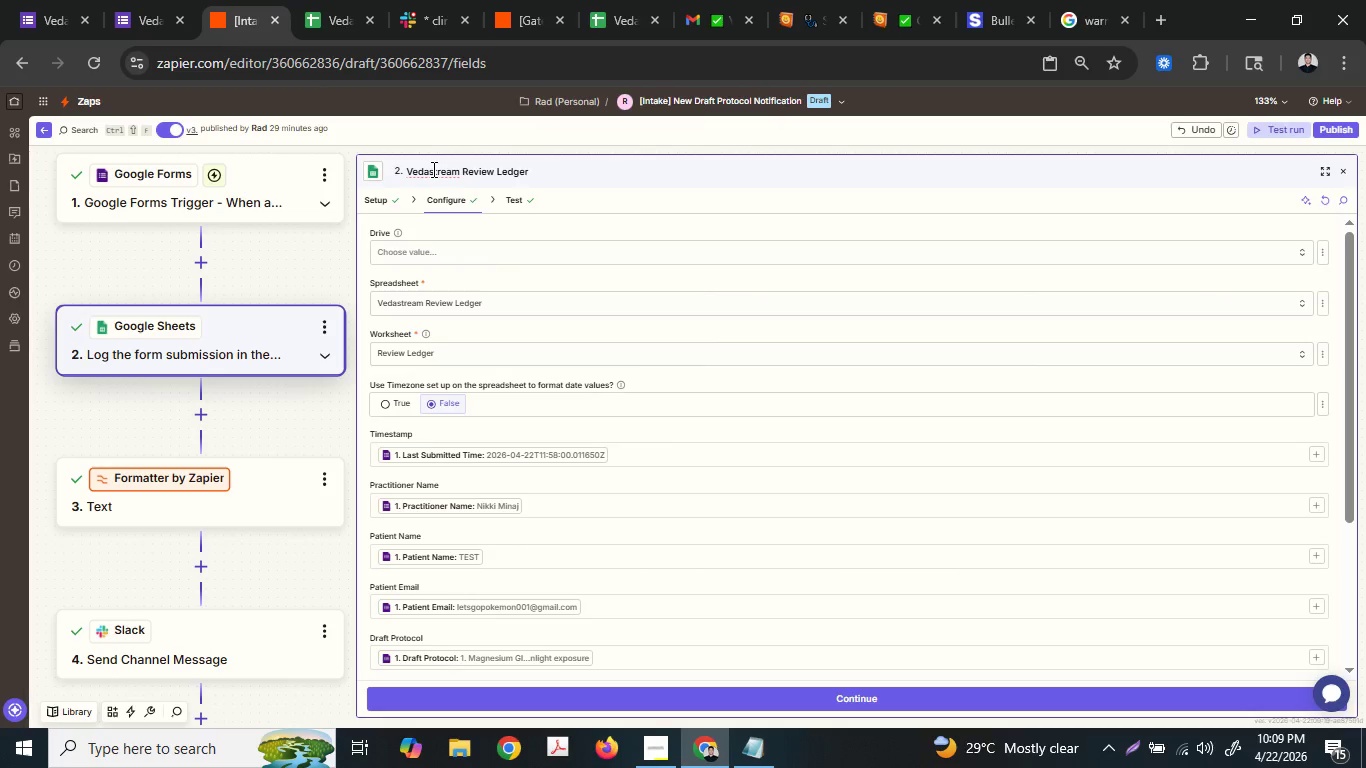 
key(Shift+ShiftLeft)
 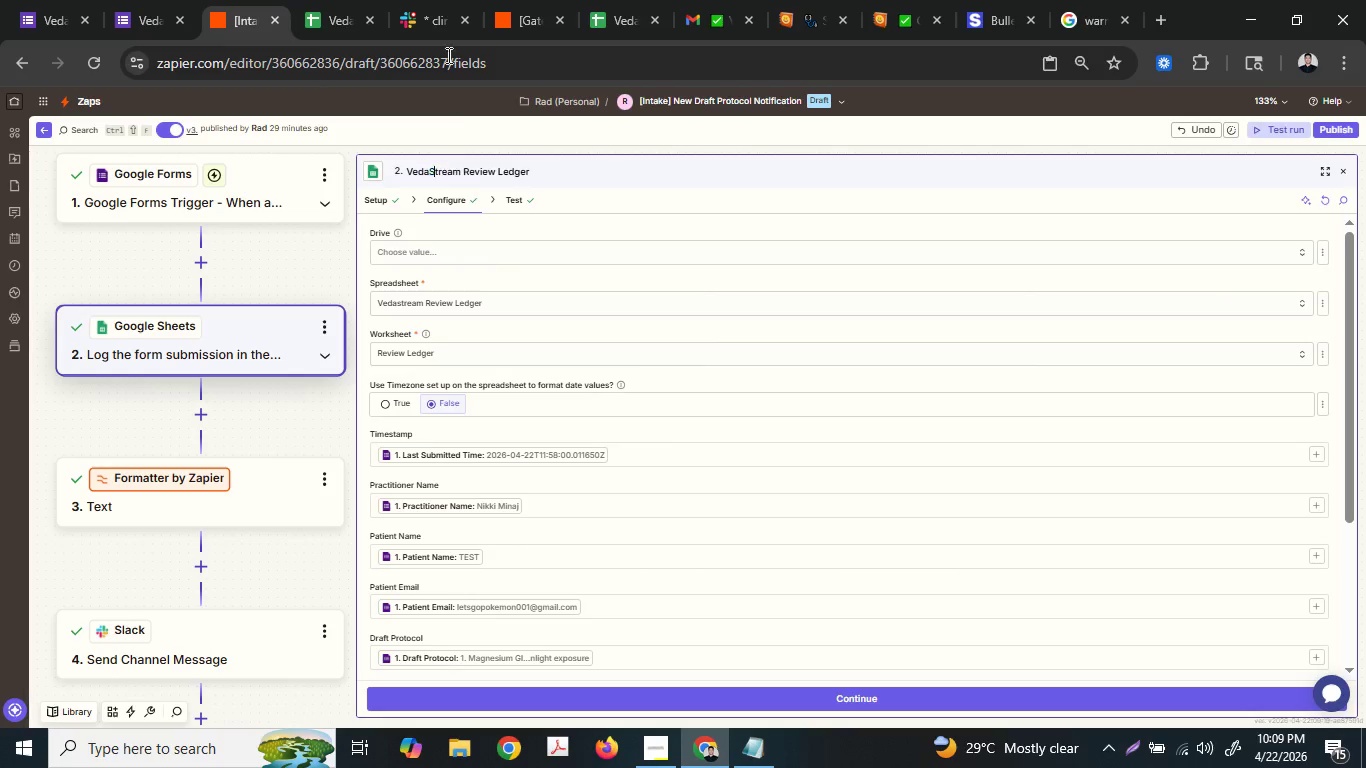 
key(Shift+S)
 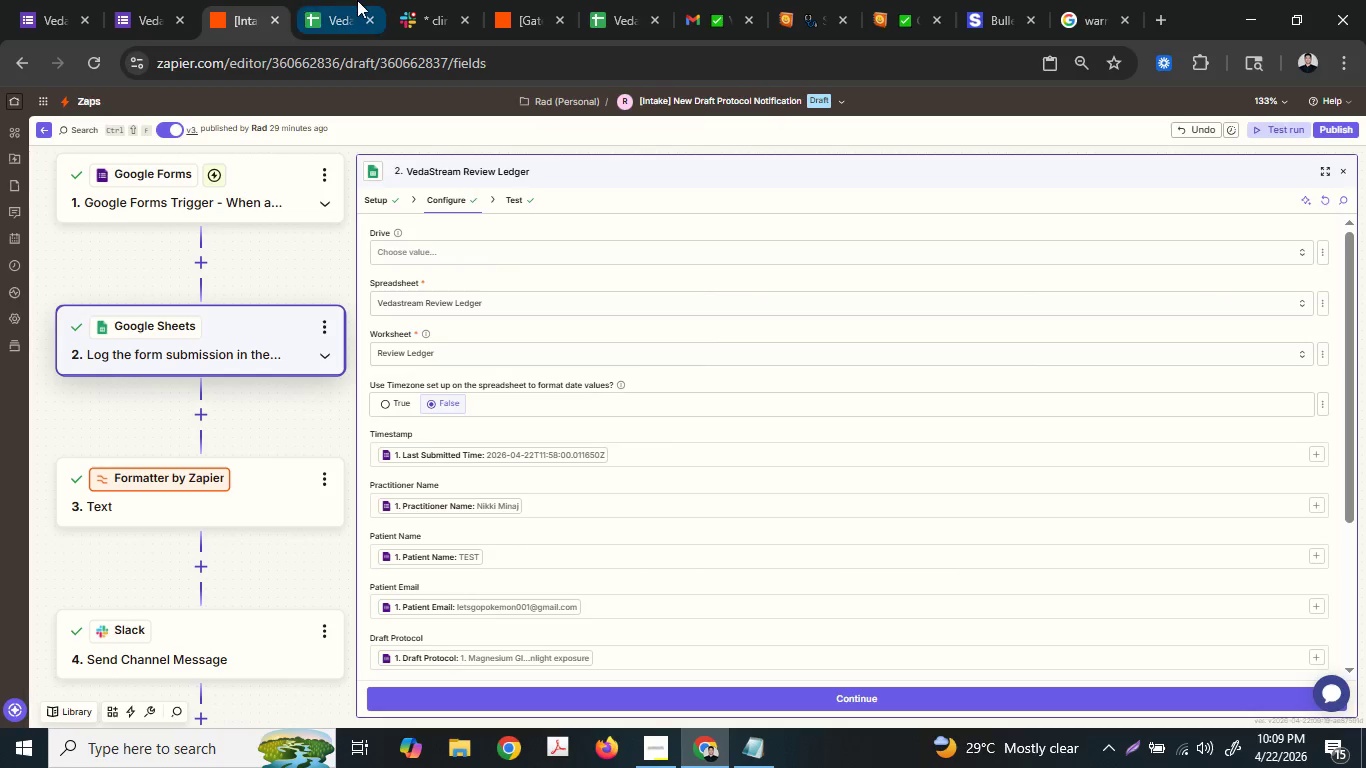 
left_click([357, 0])
 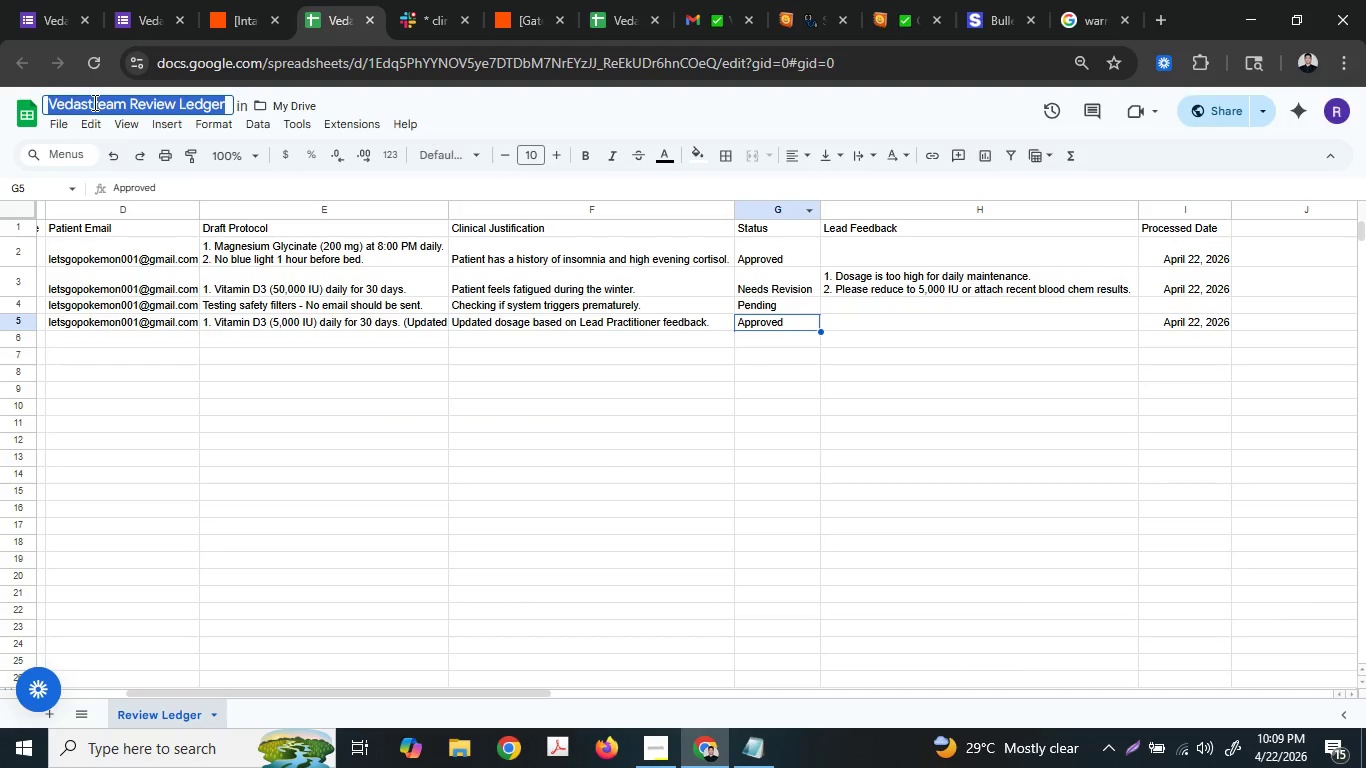 
double_click([82, 102])
 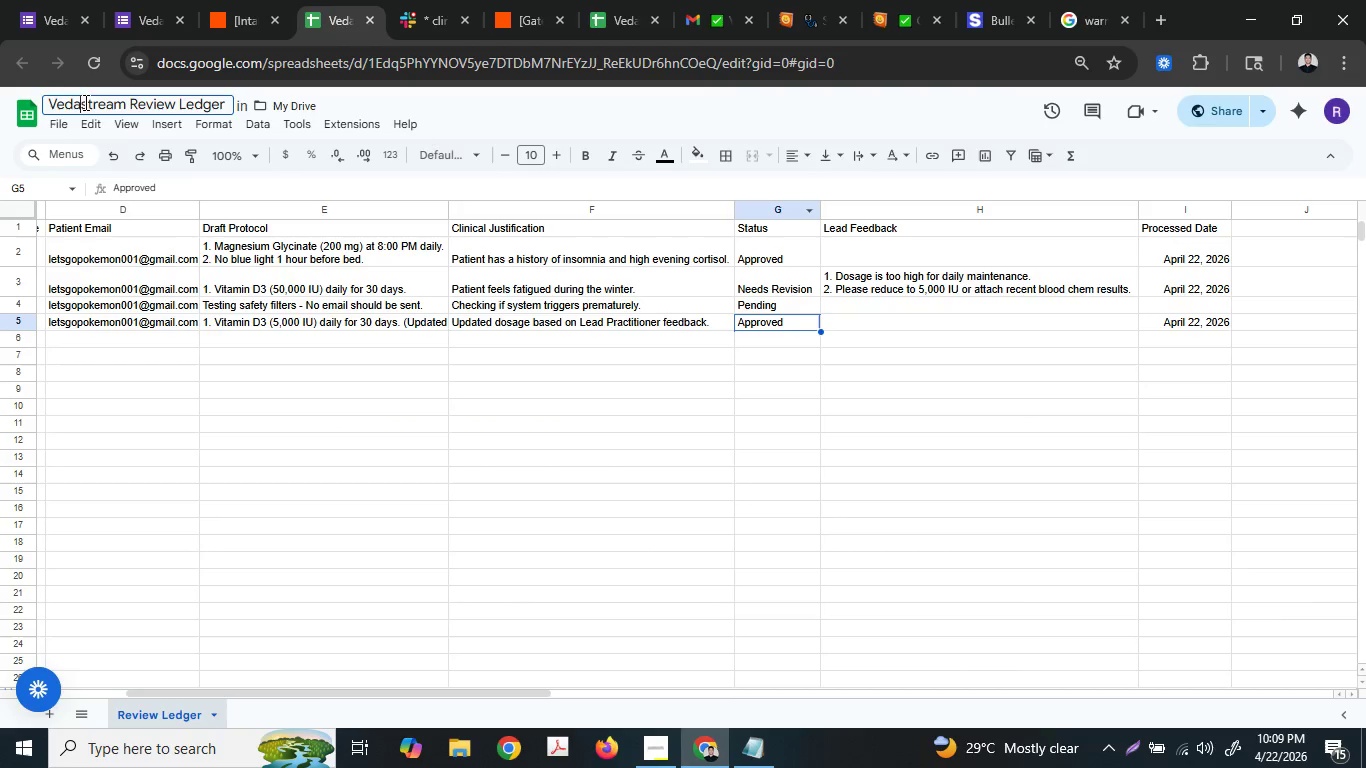 
key(Shift+S)
 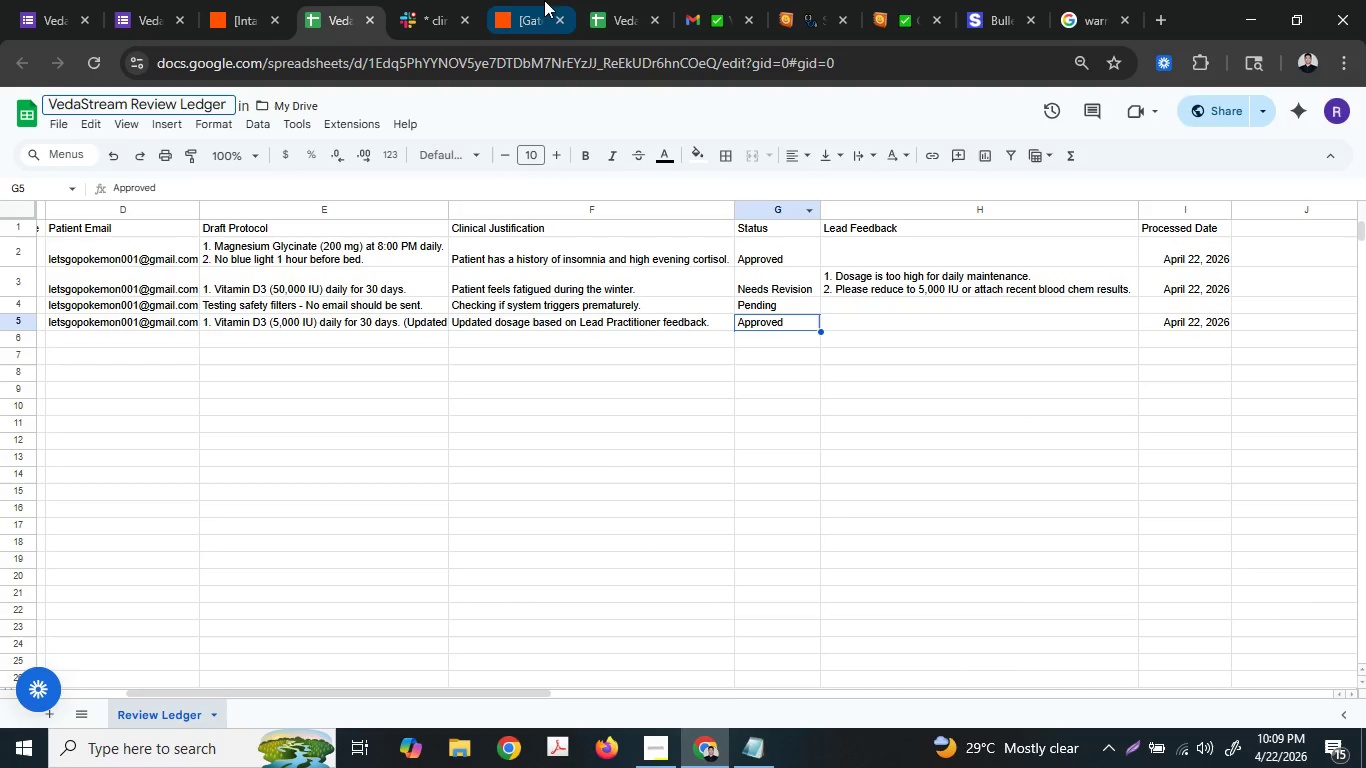 
left_click([619, 0])
 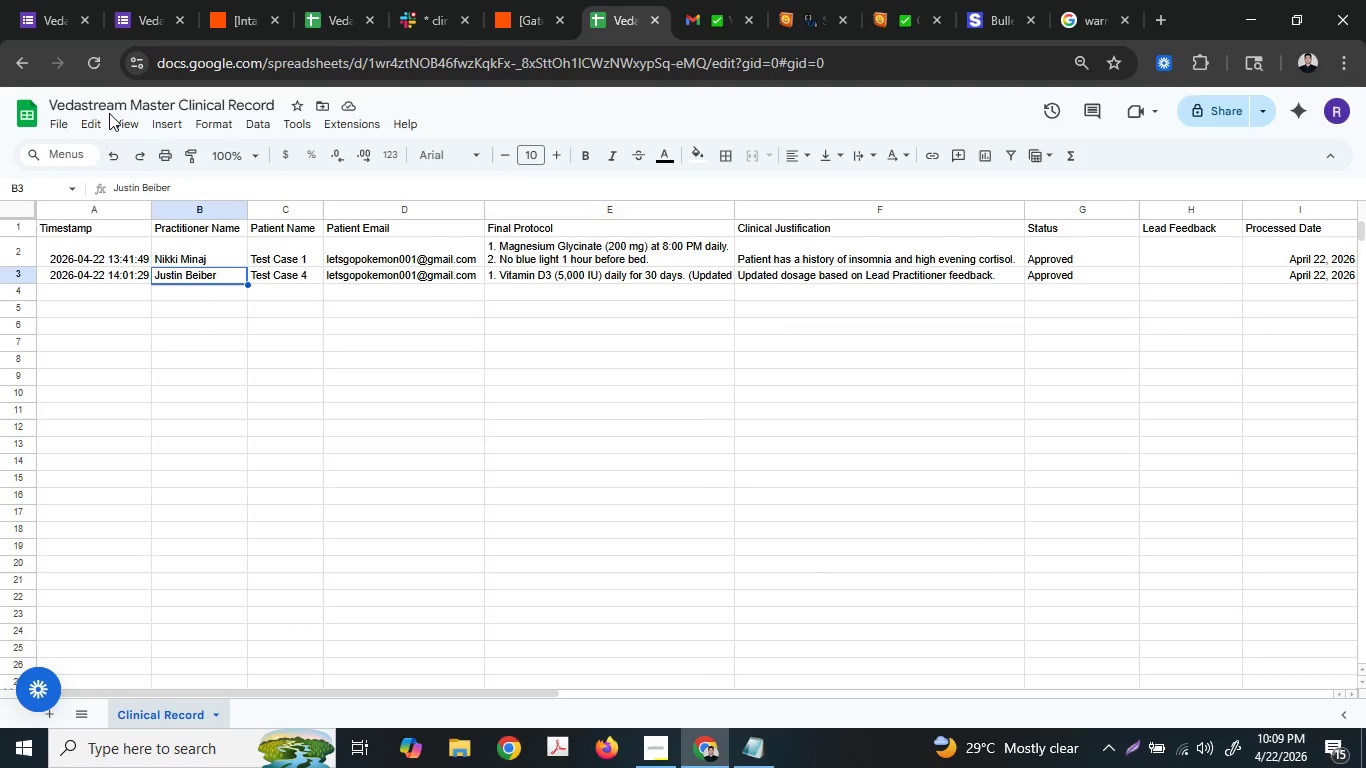 
left_click([84, 102])
 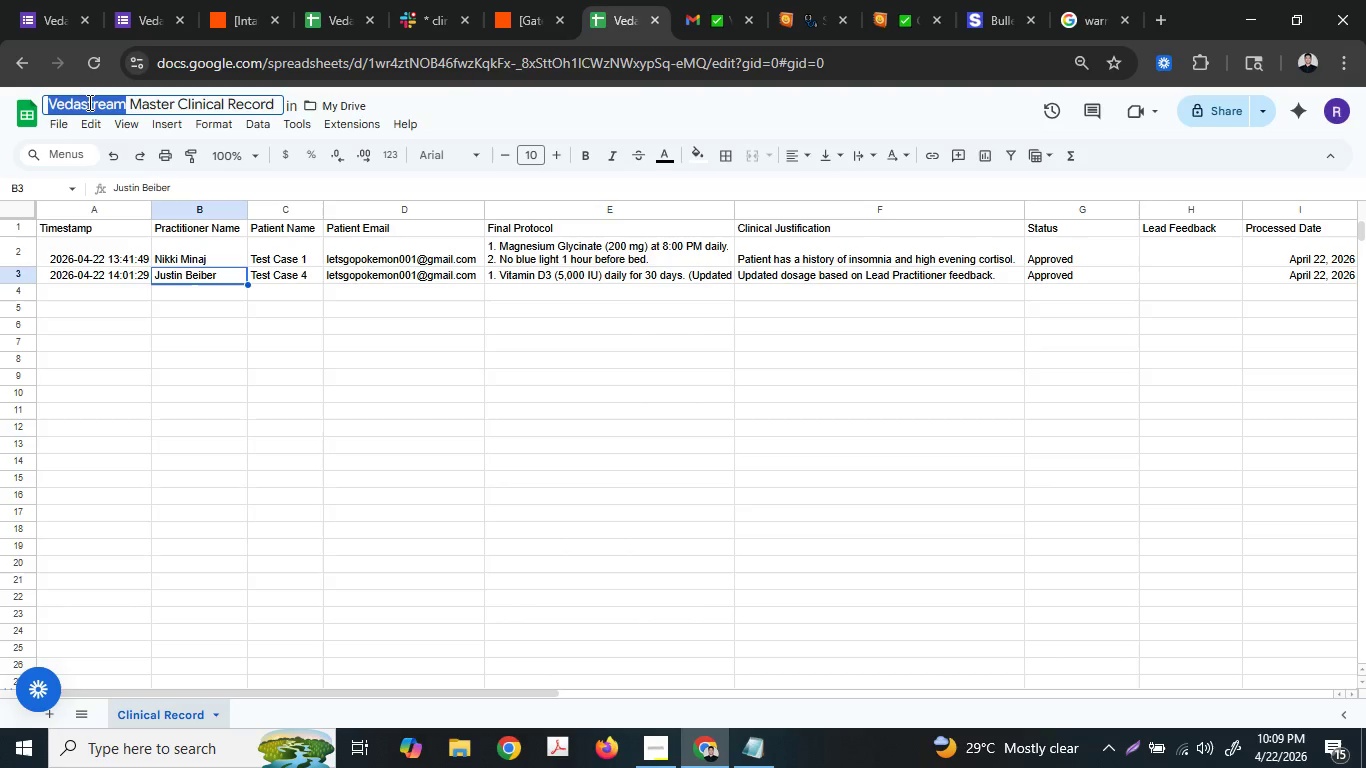 
left_click([85, 102])
 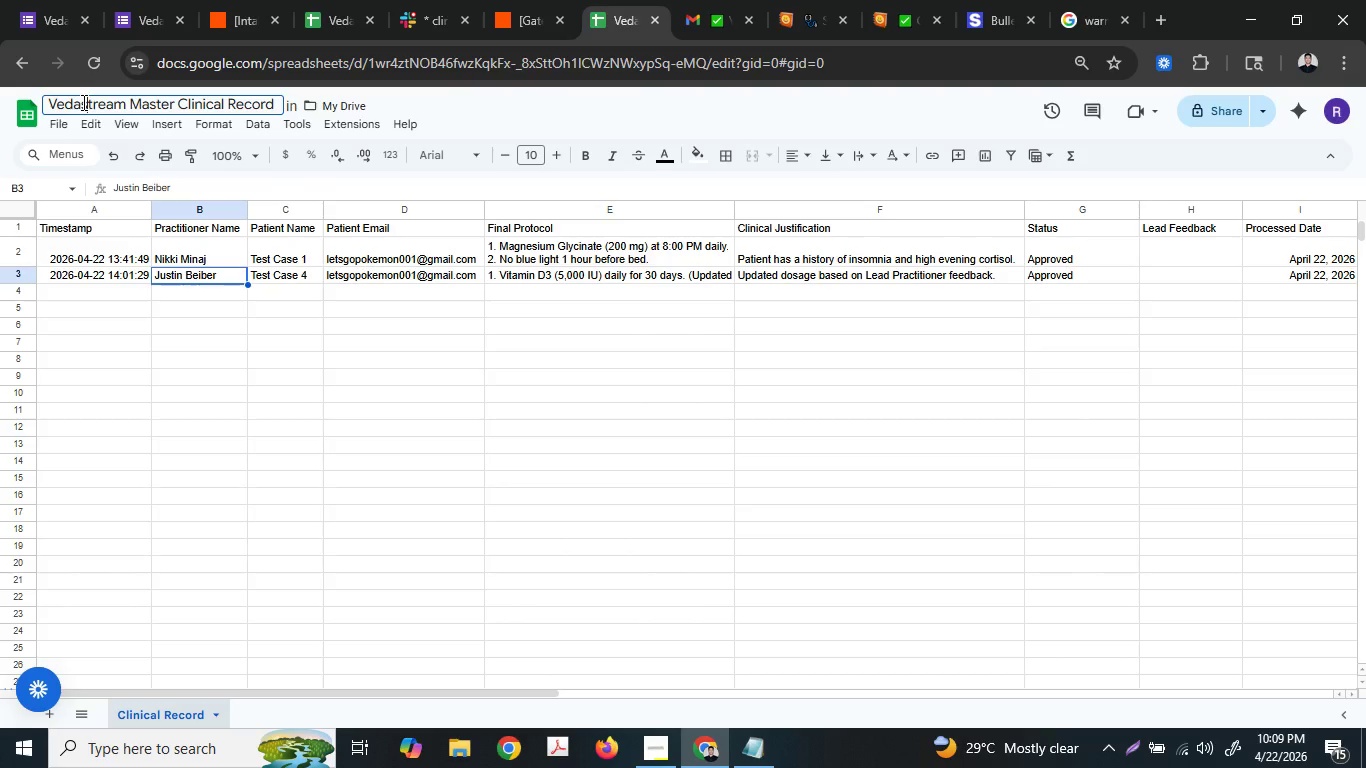 
left_click_drag(start_coordinate=[82, 102], to_coordinate=[87, 102])
 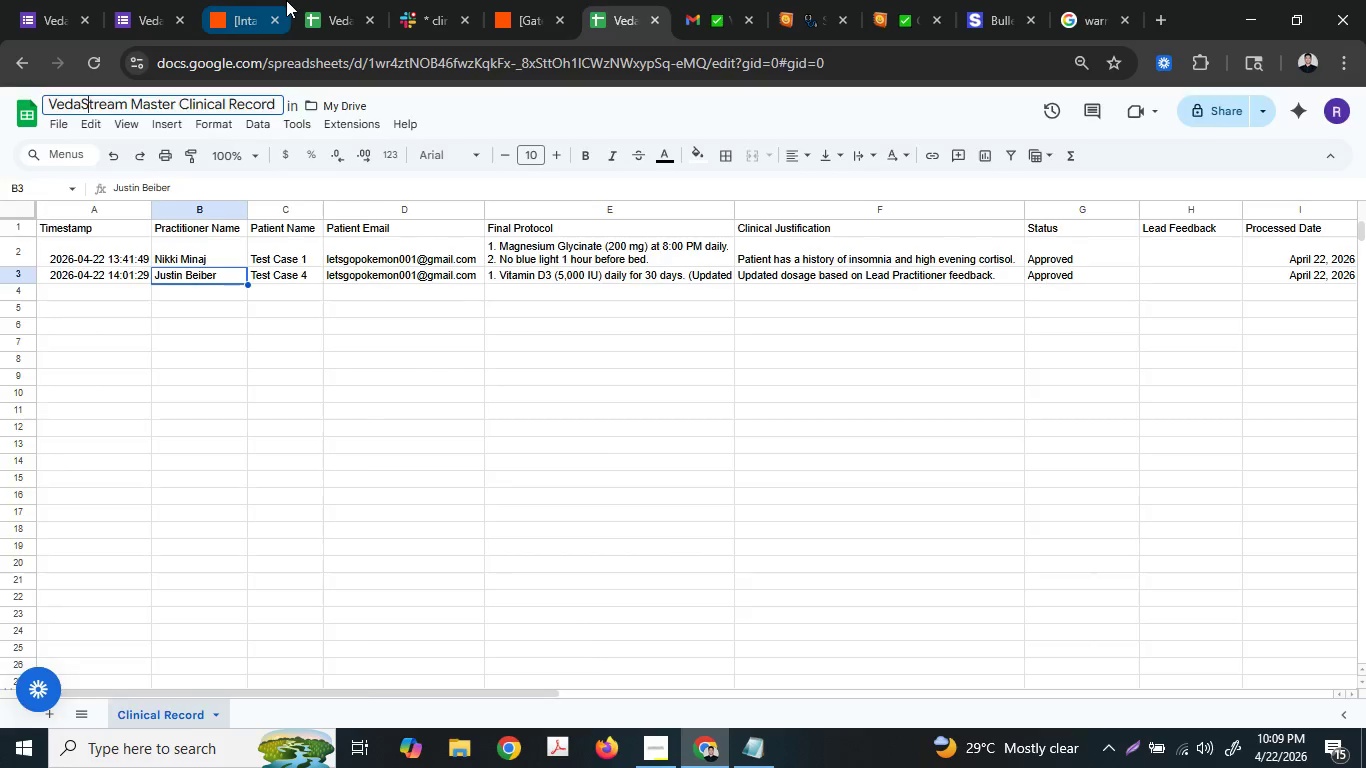 
key(Shift+S)
 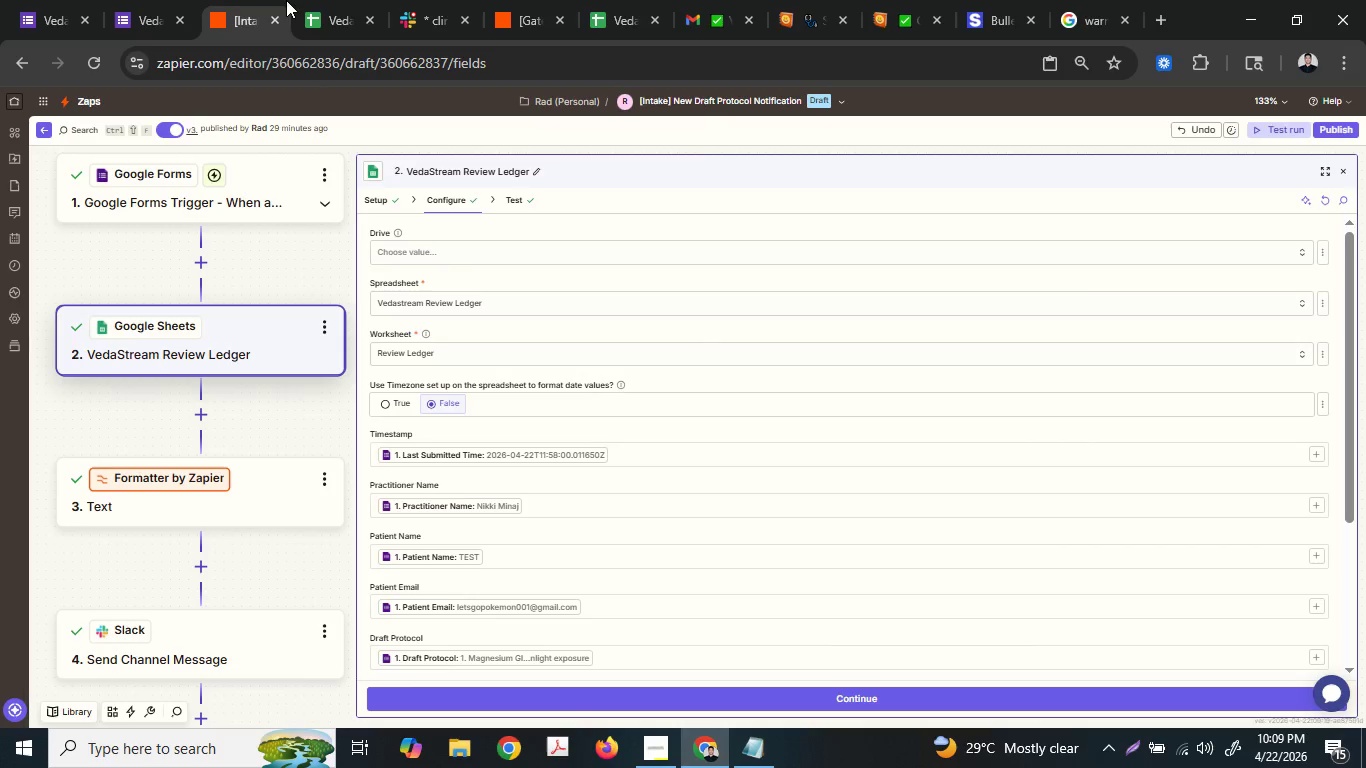 
double_click([348, 0])
 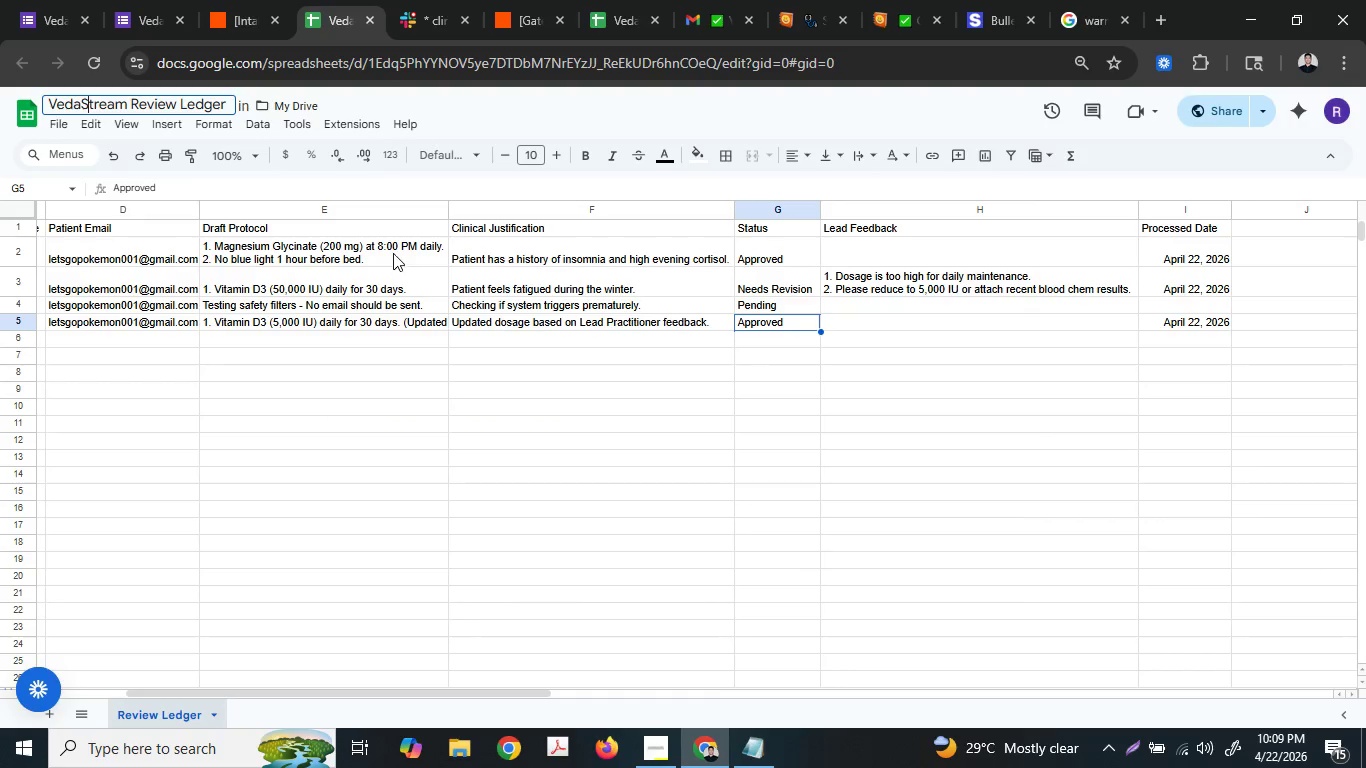 
left_click([261, 0])
 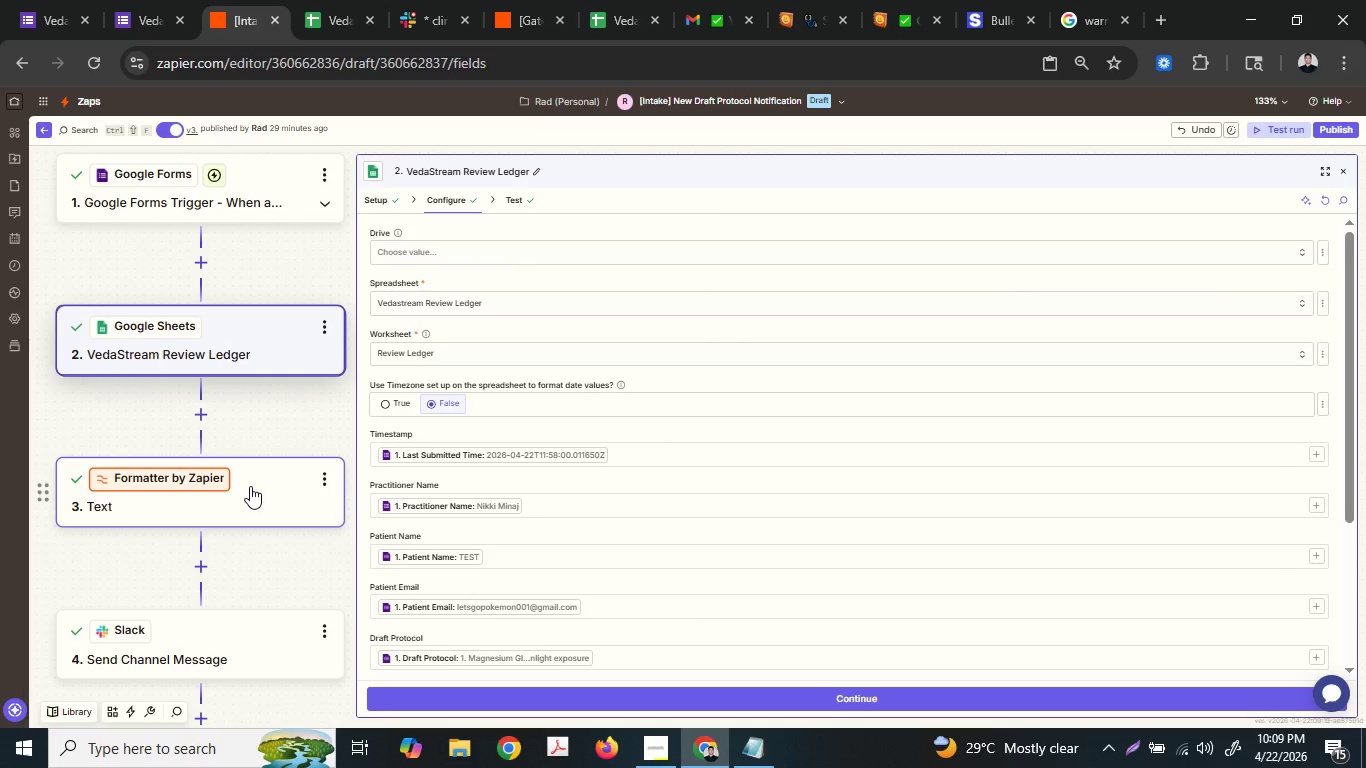 
left_click([245, 639])
 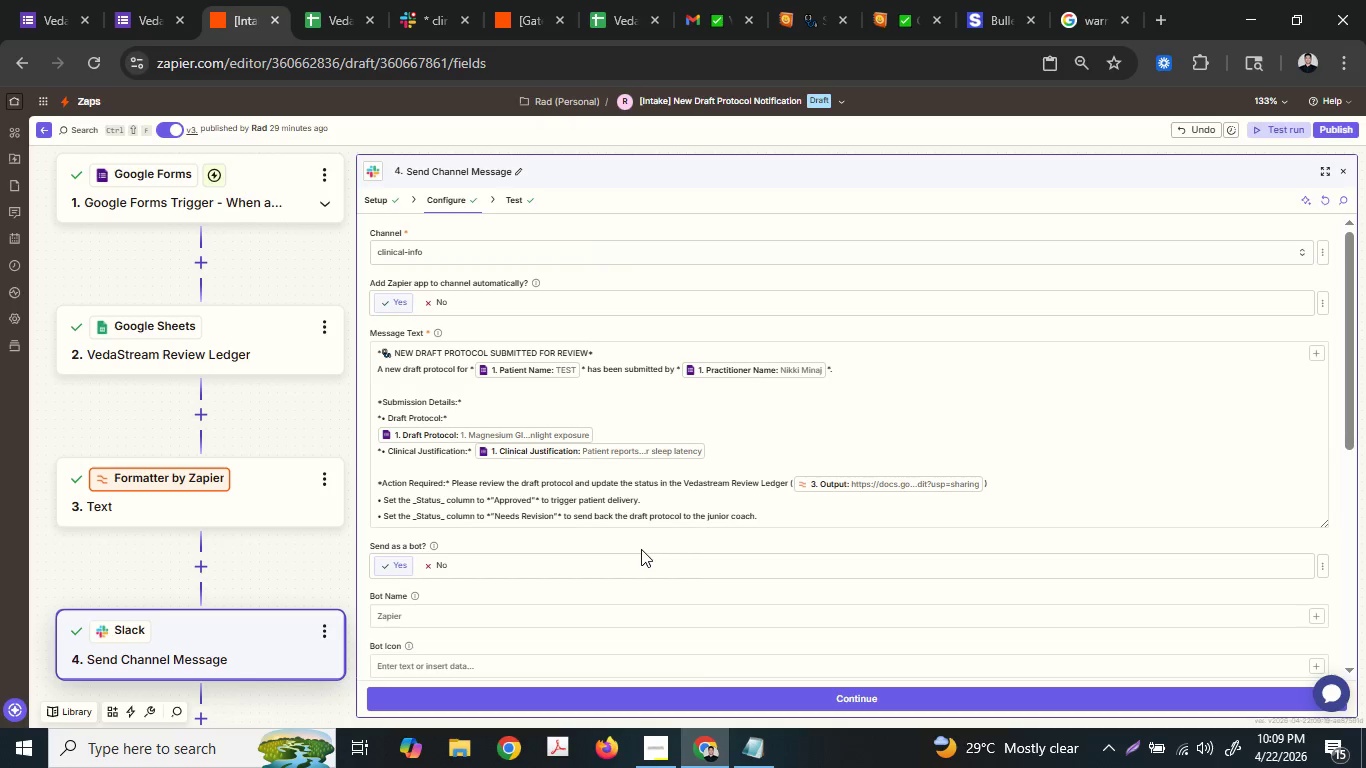 
scroll: coordinate [641, 549], scroll_direction: down, amount: 1.0
 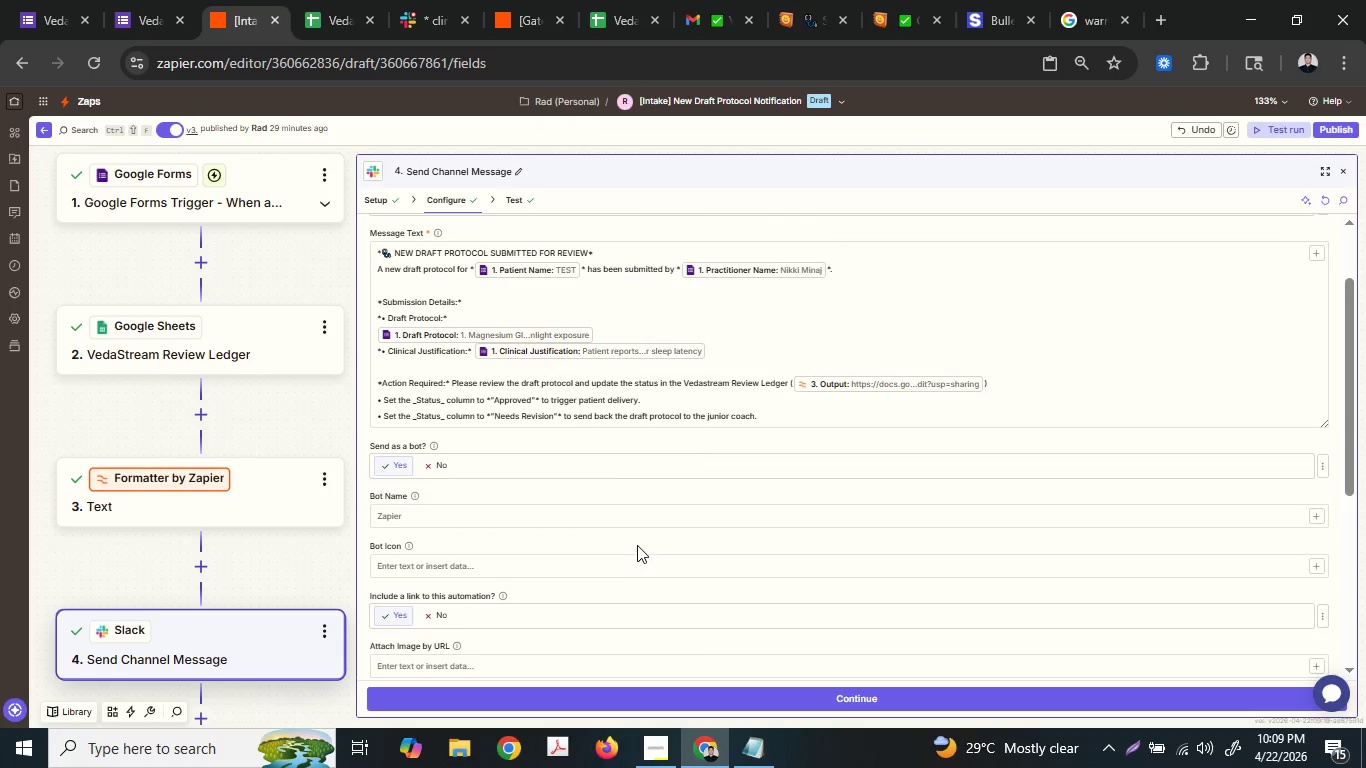 
scroll: coordinate [636, 543], scroll_direction: up, amount: 1.0
 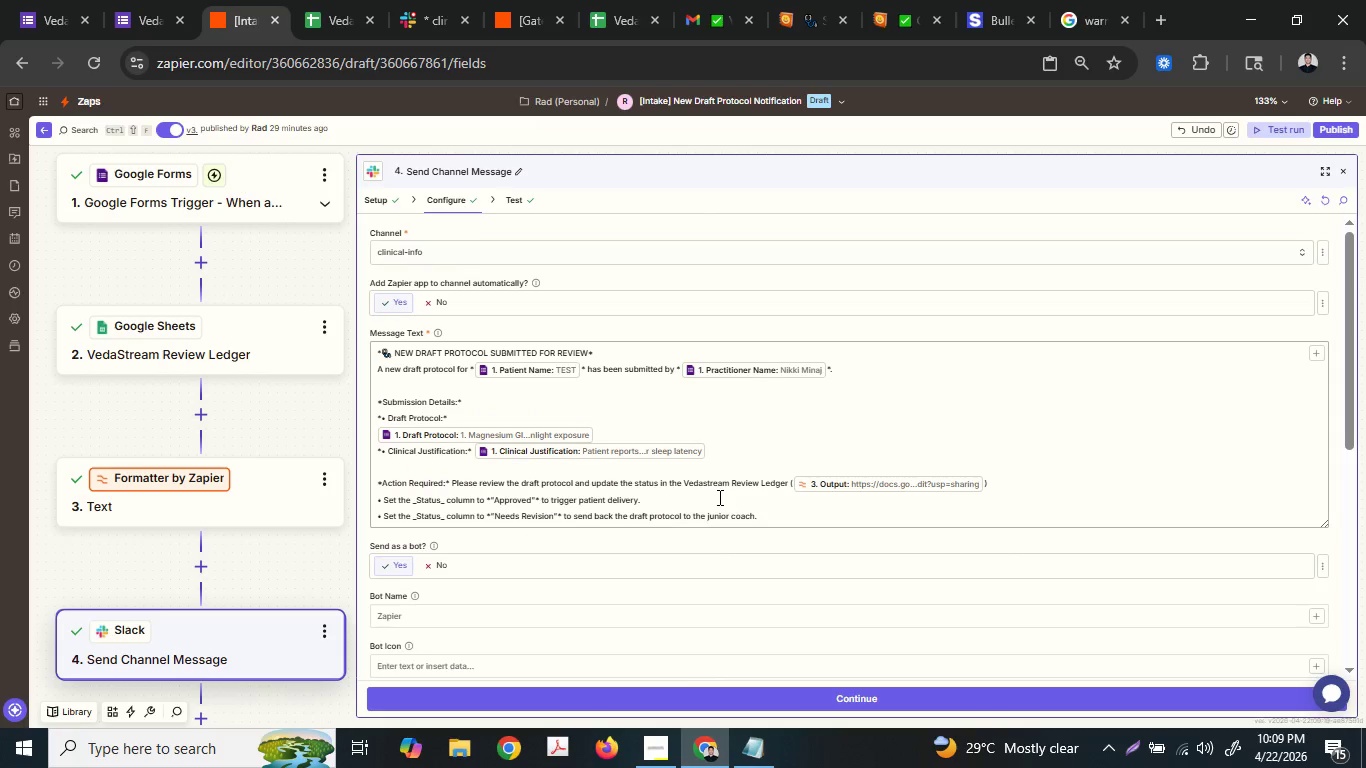 
left_click([702, 482])
 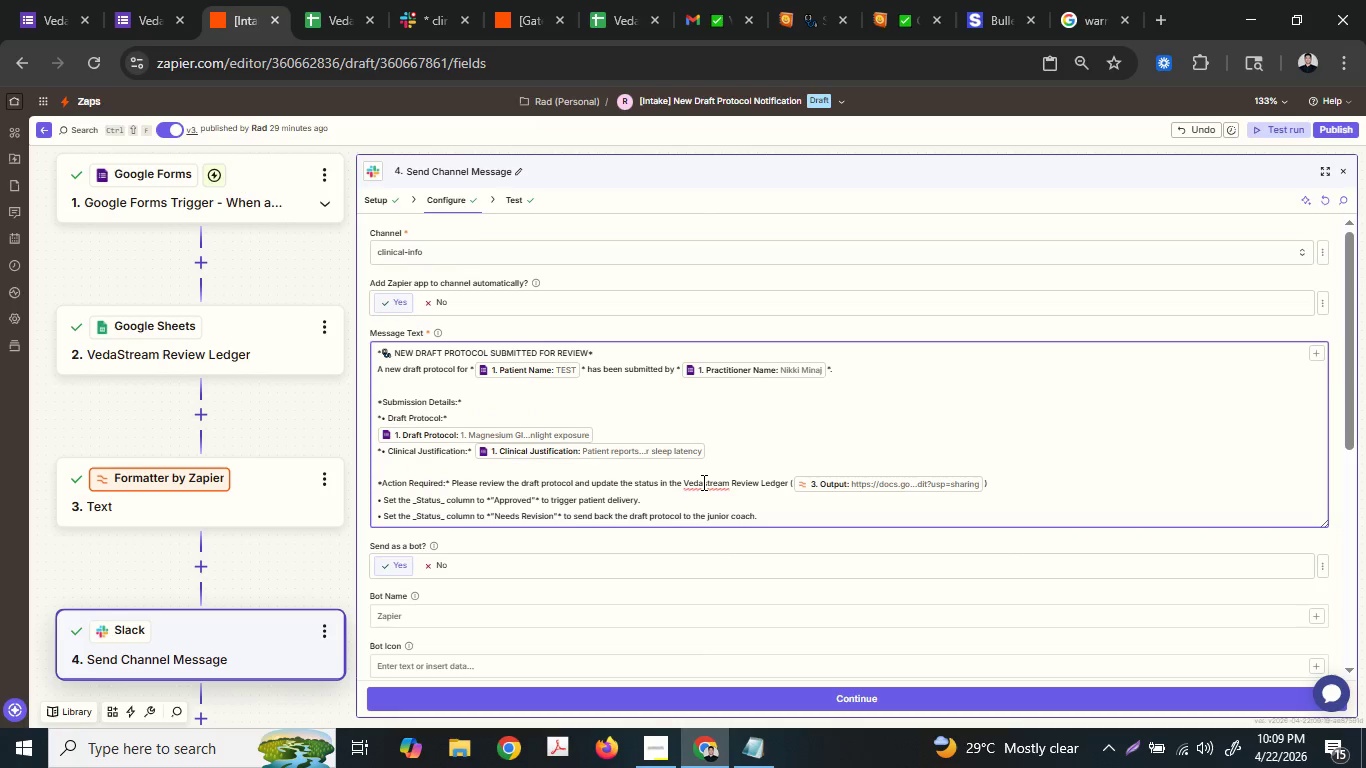 
left_click_drag(start_coordinate=[702, 482], to_coordinate=[707, 482])
 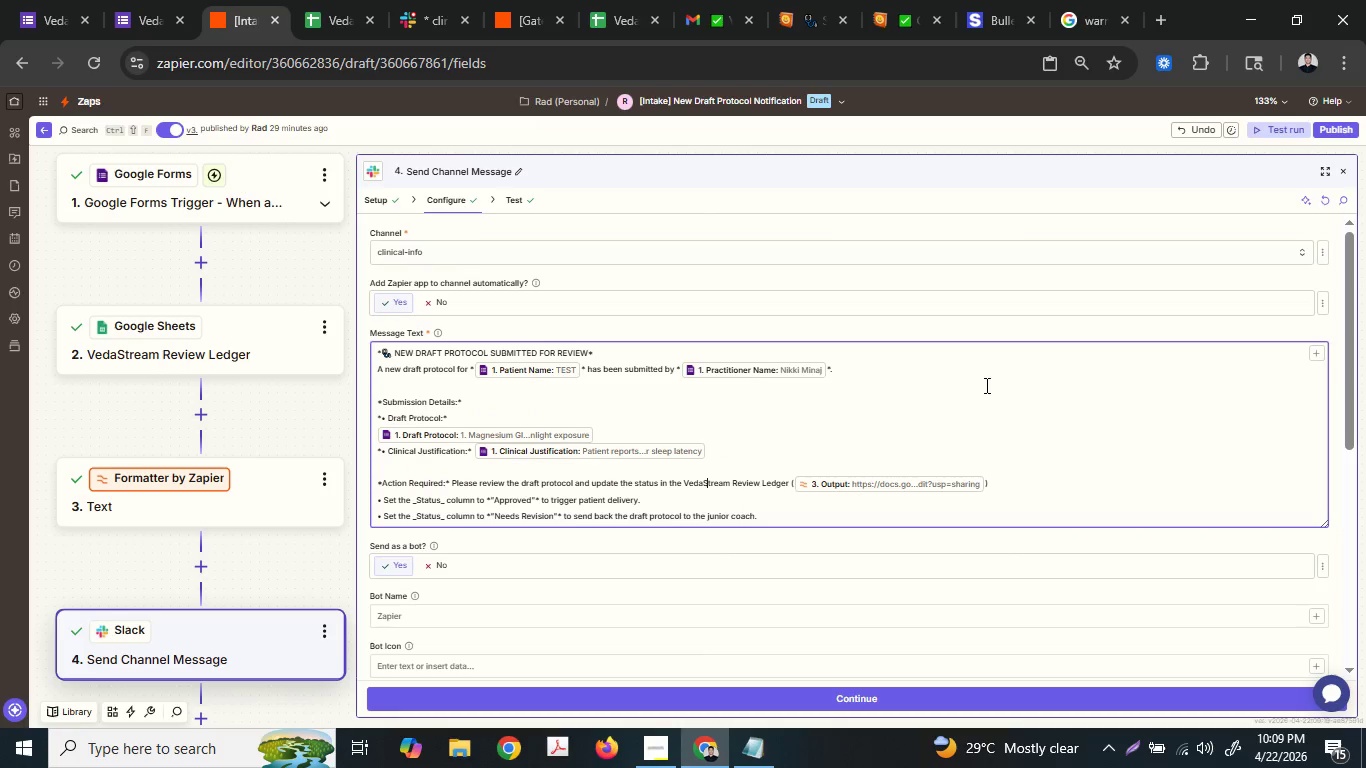 
key(Shift+ShiftLeft)
 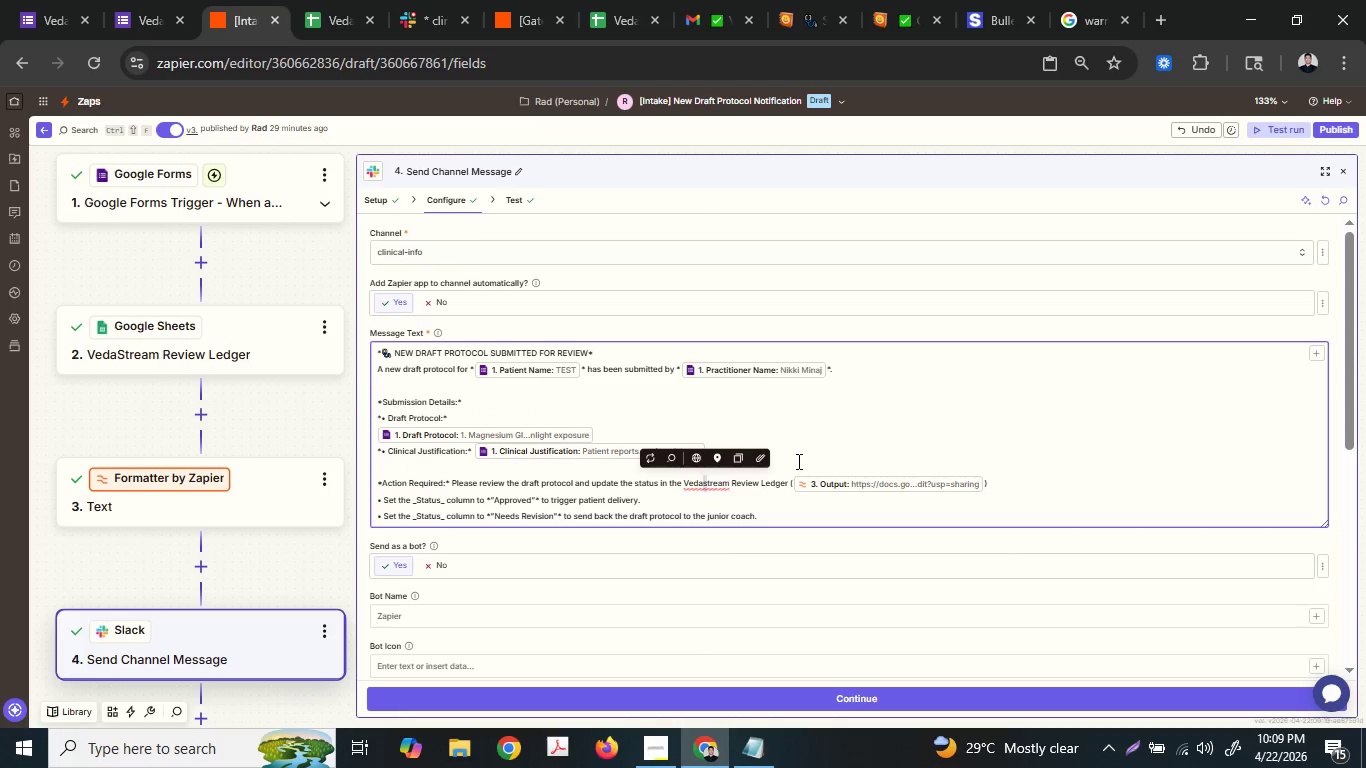 
key(Shift+S)
 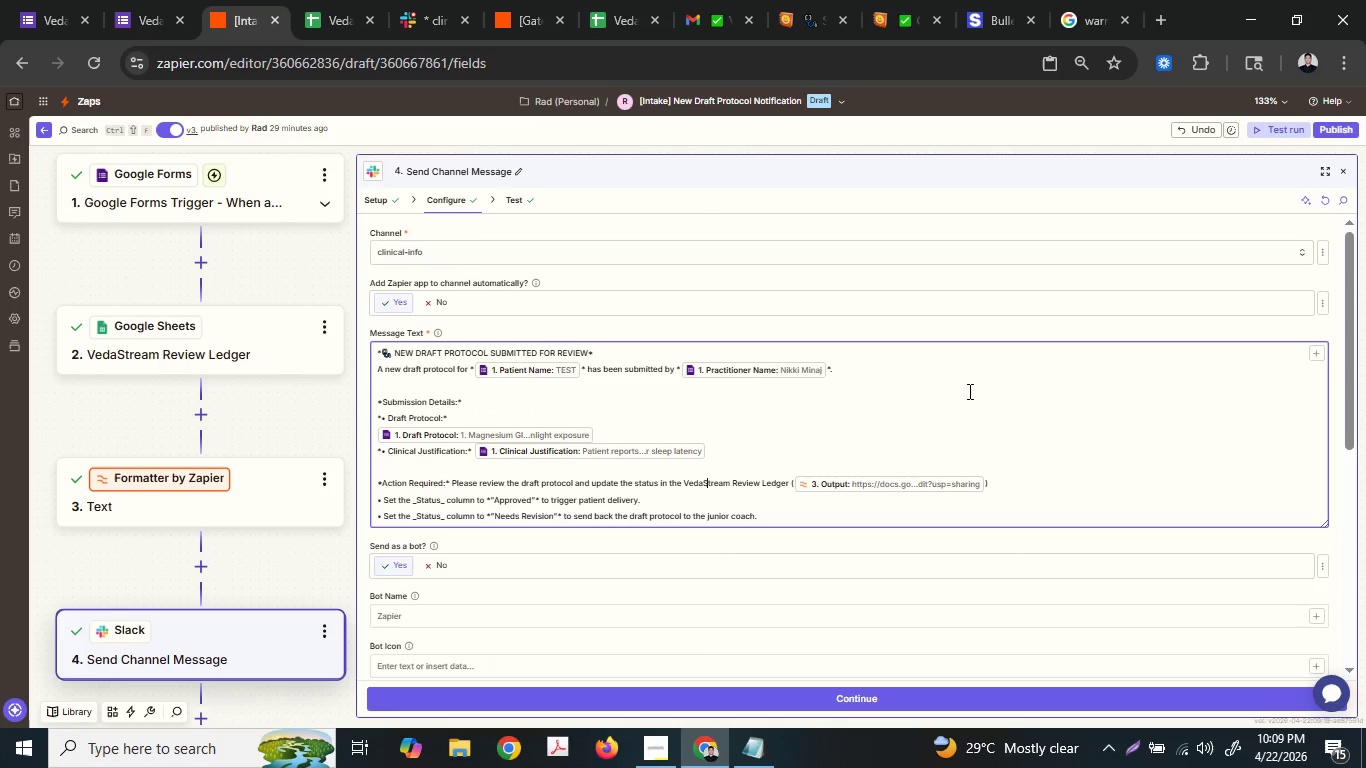 
left_click([933, 414])
 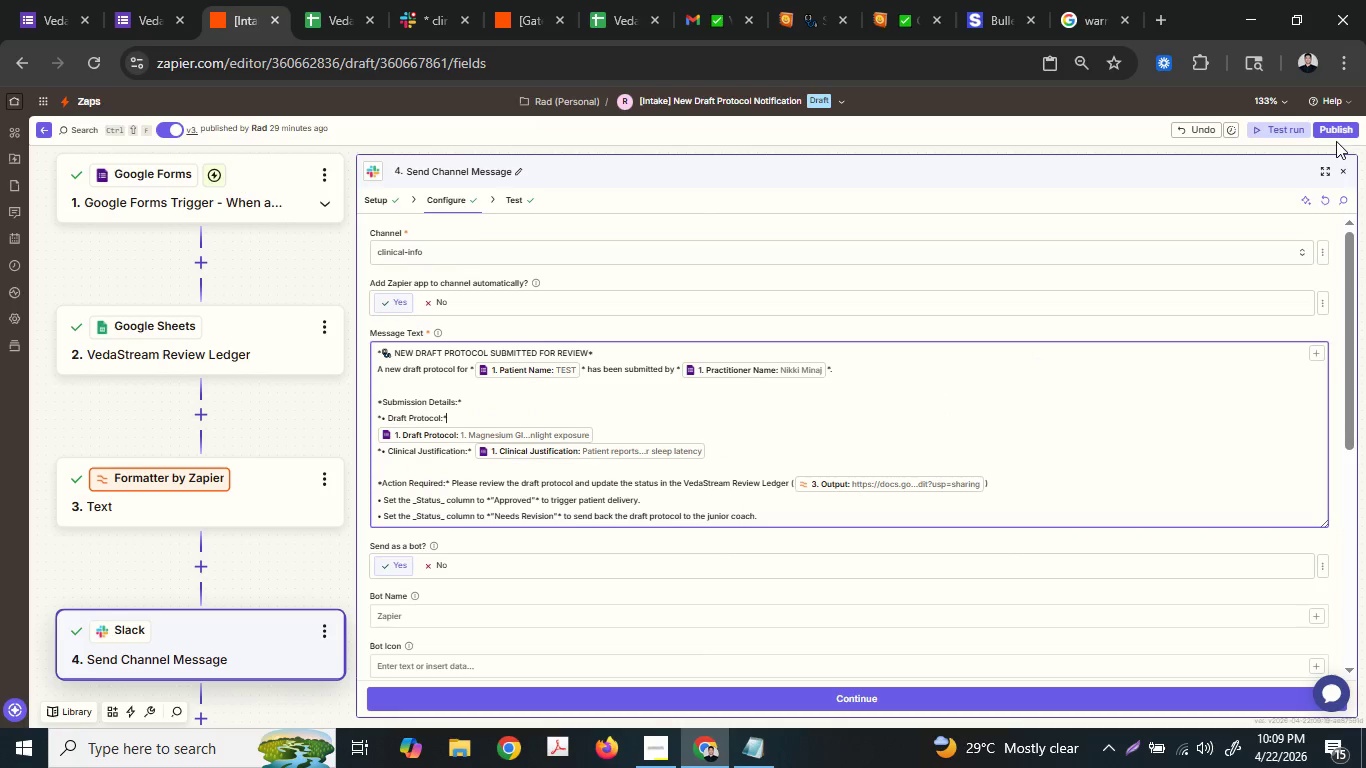 
double_click([1333, 129])
 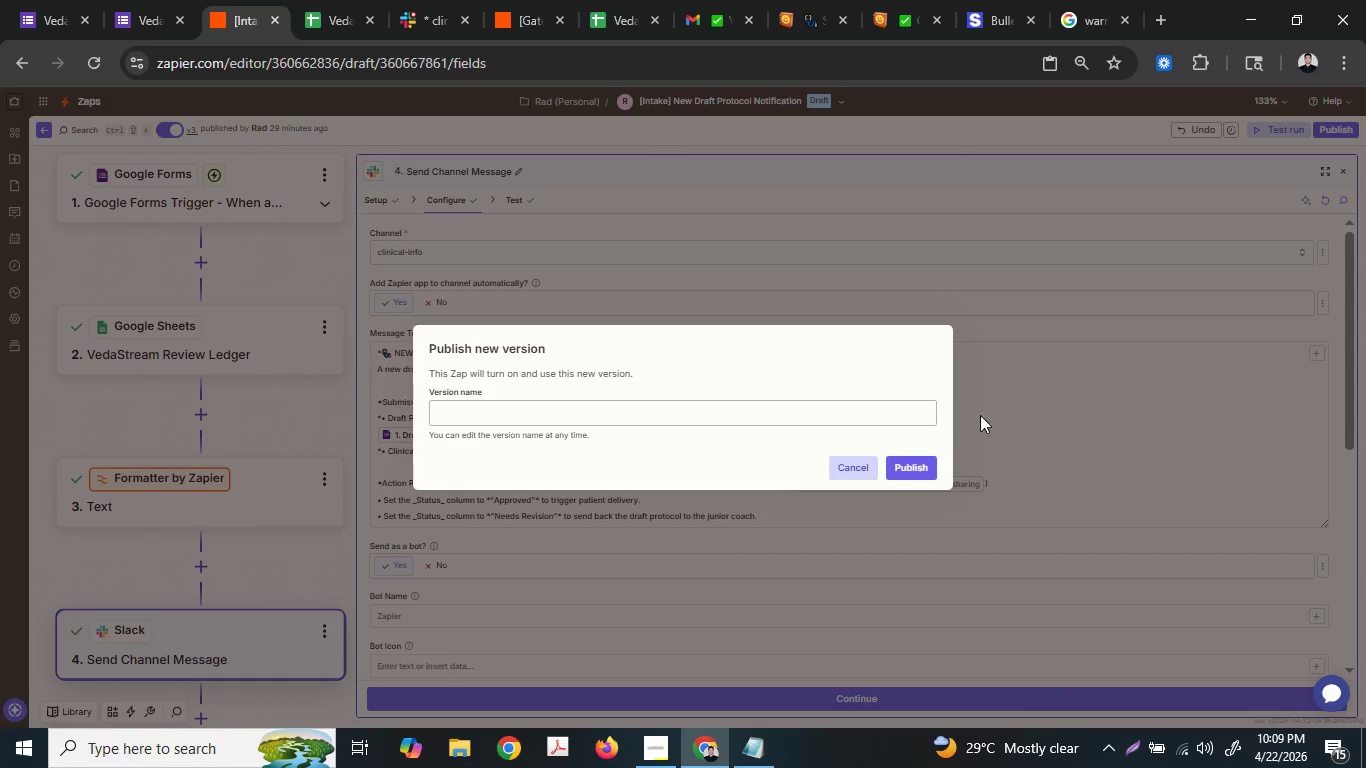 
double_click([920, 463])
 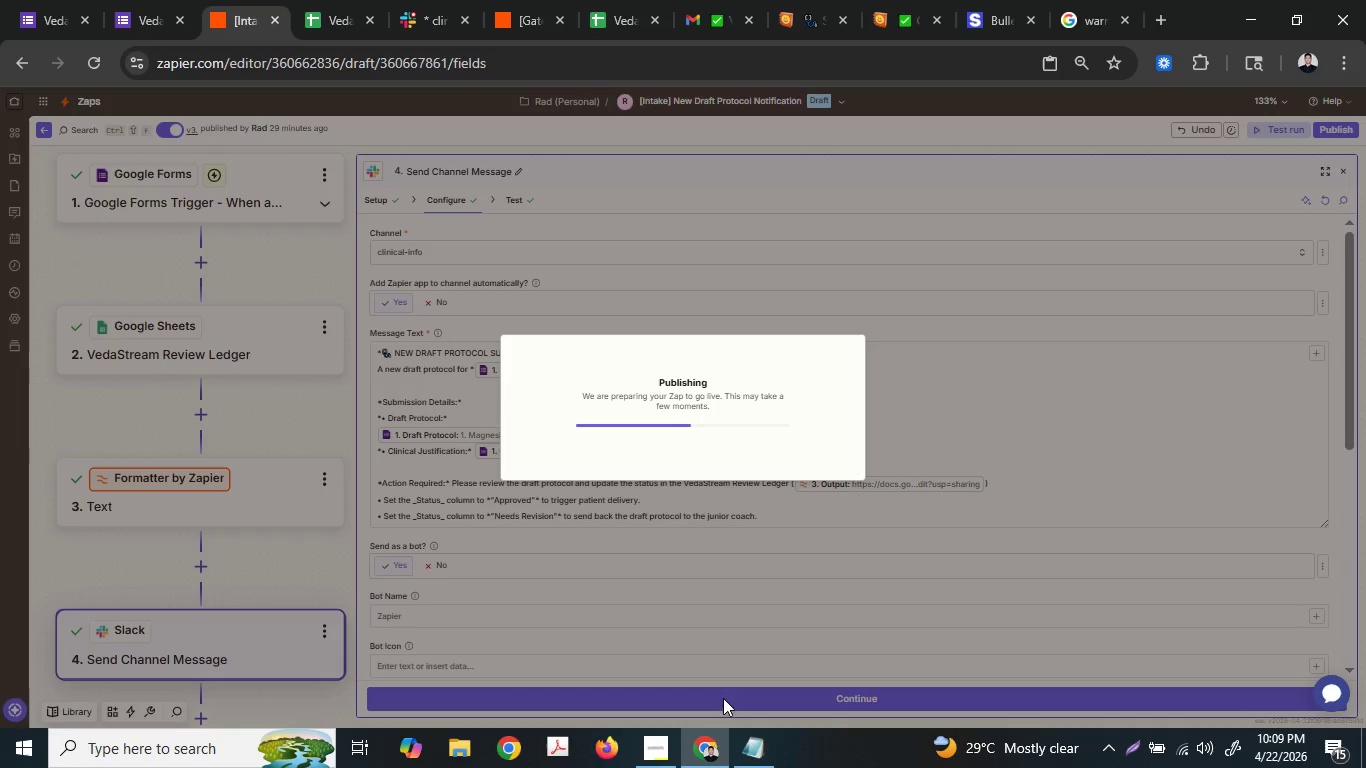 
left_click([668, 742])